 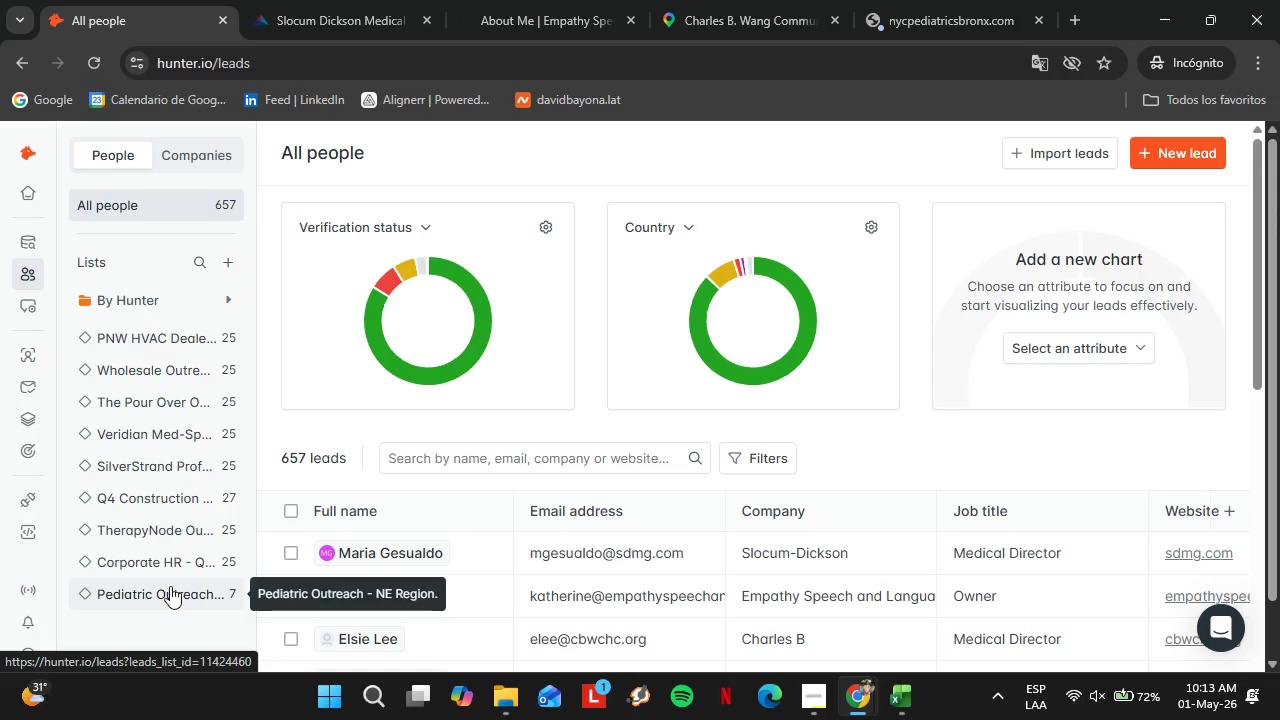 
left_click([161, 594])
 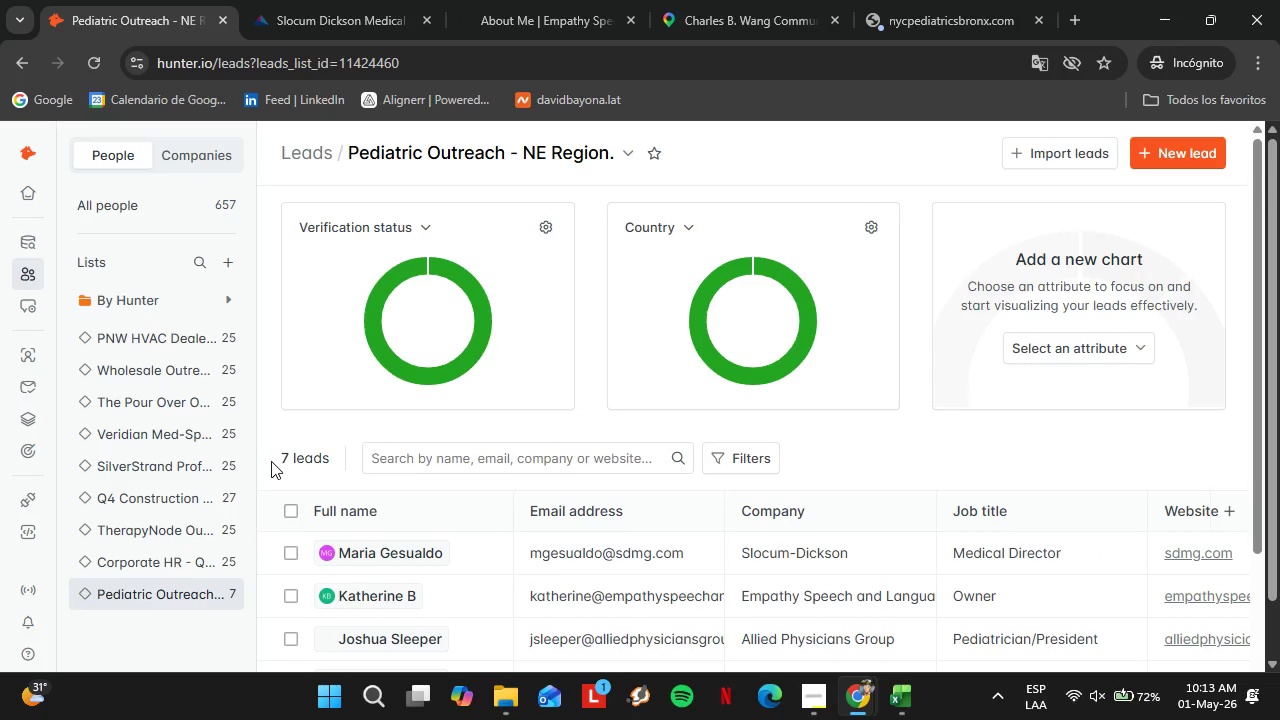 
wait(10.14)
 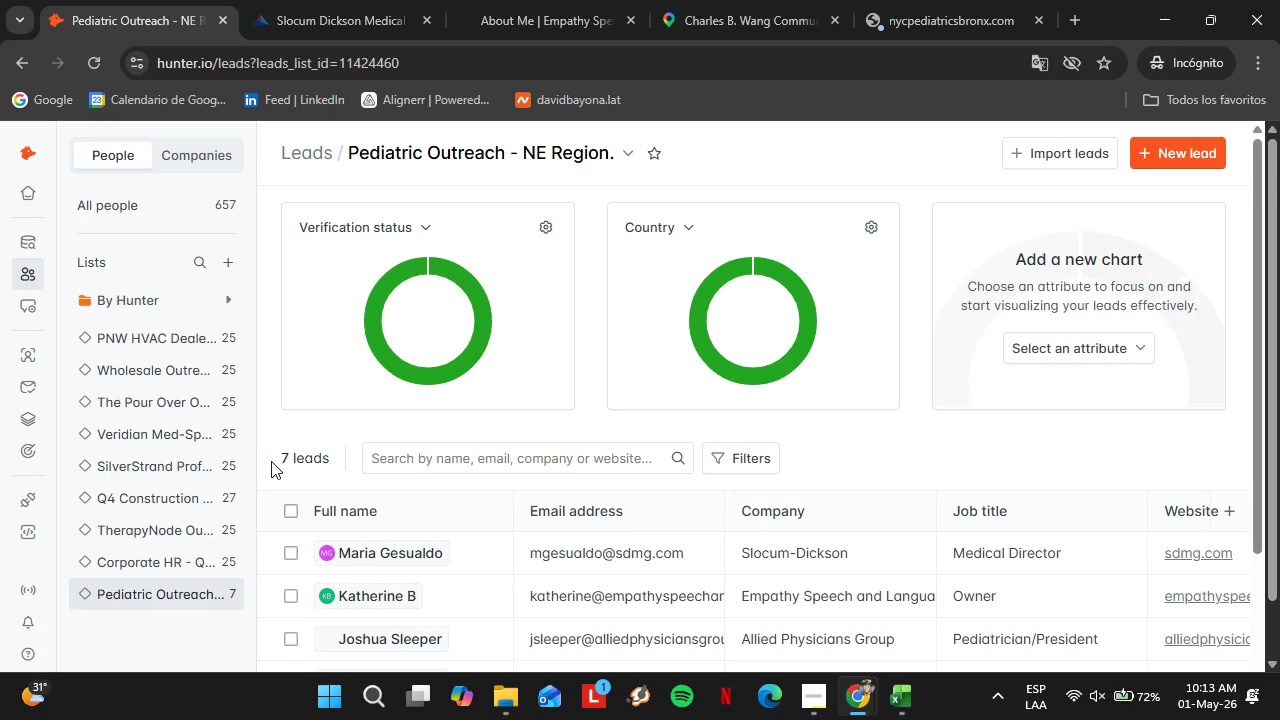 
scroll: coordinate [659, 425], scroll_direction: down, amount: 4.0
 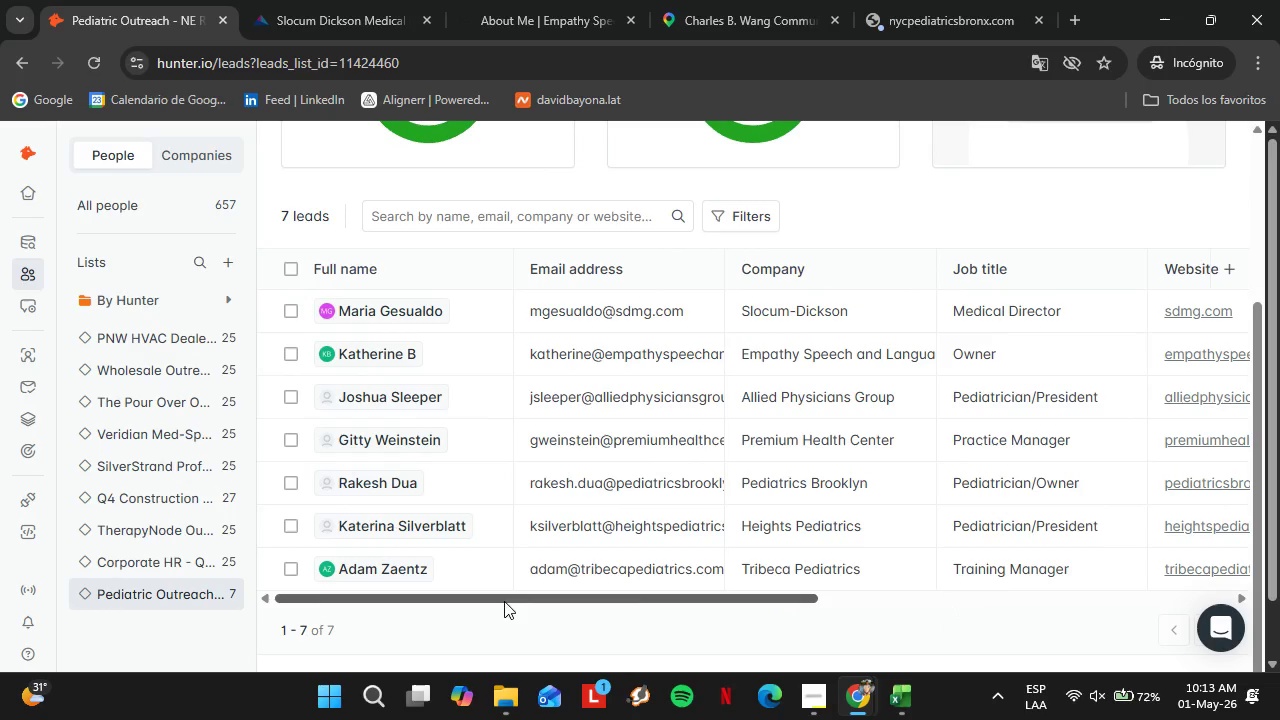 
left_click_drag(start_coordinate=[498, 596], to_coordinate=[782, 582])
 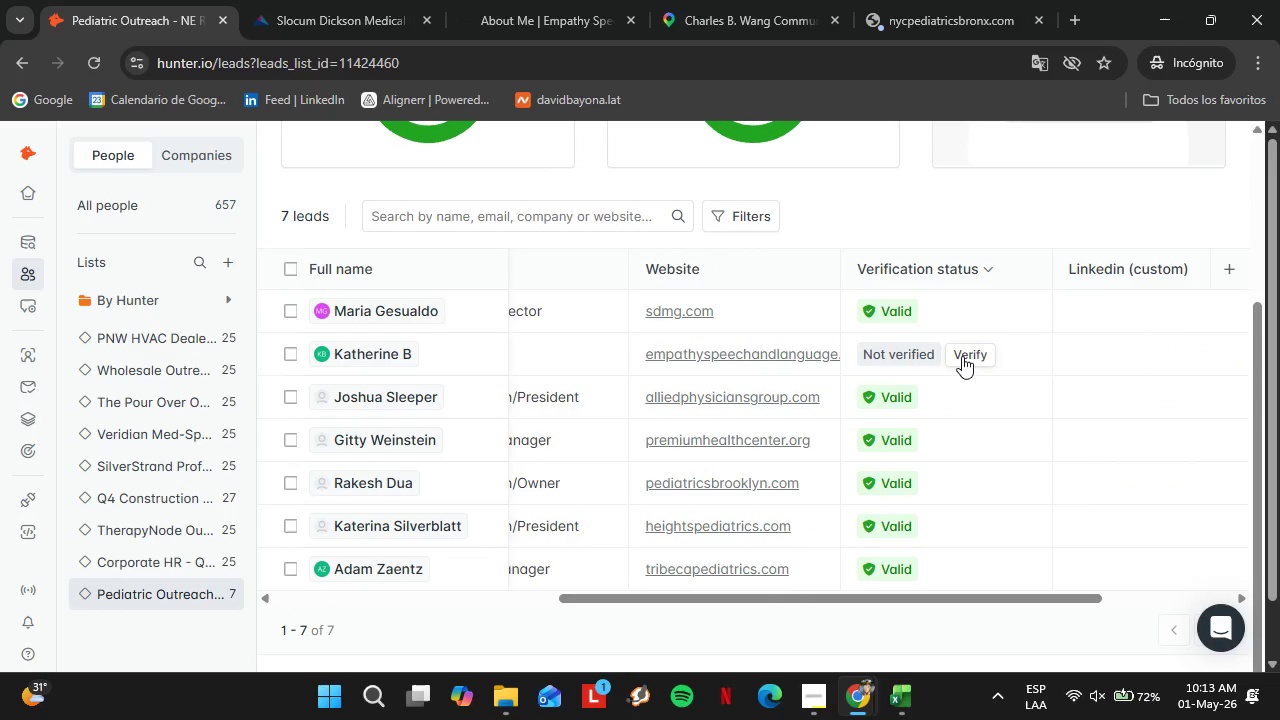 
left_click([973, 352])
 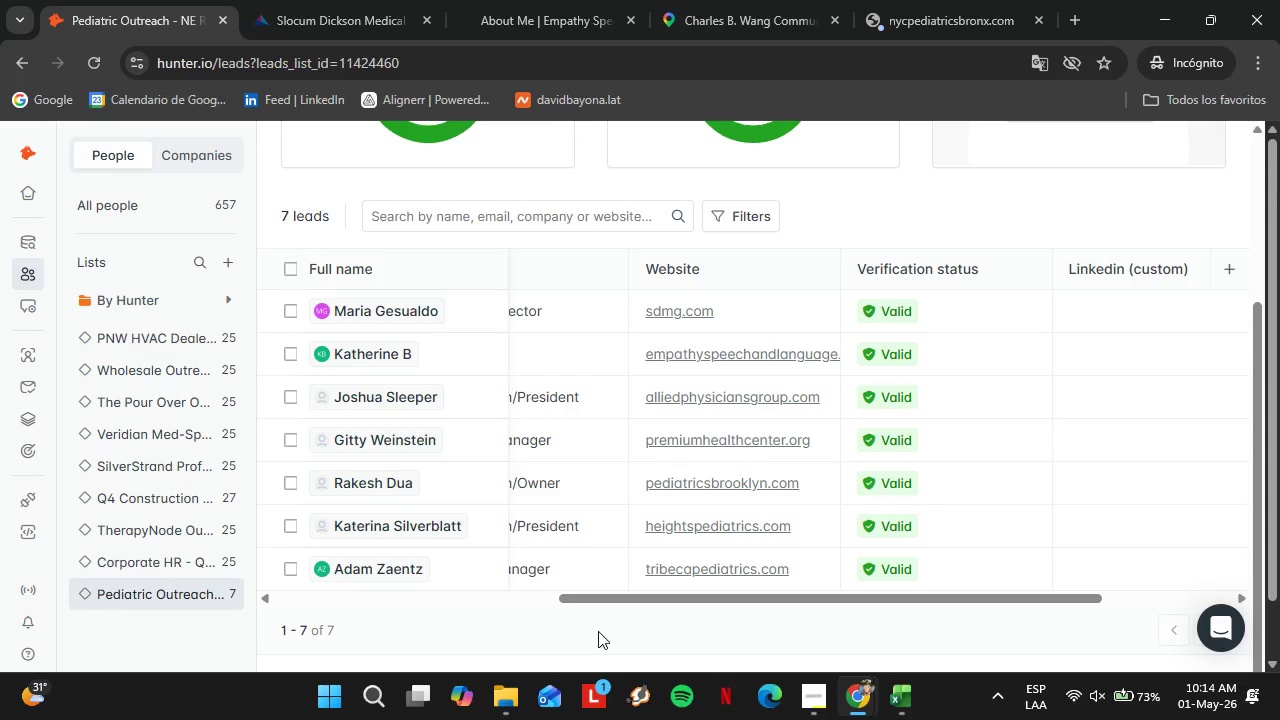 
wait(81.3)
 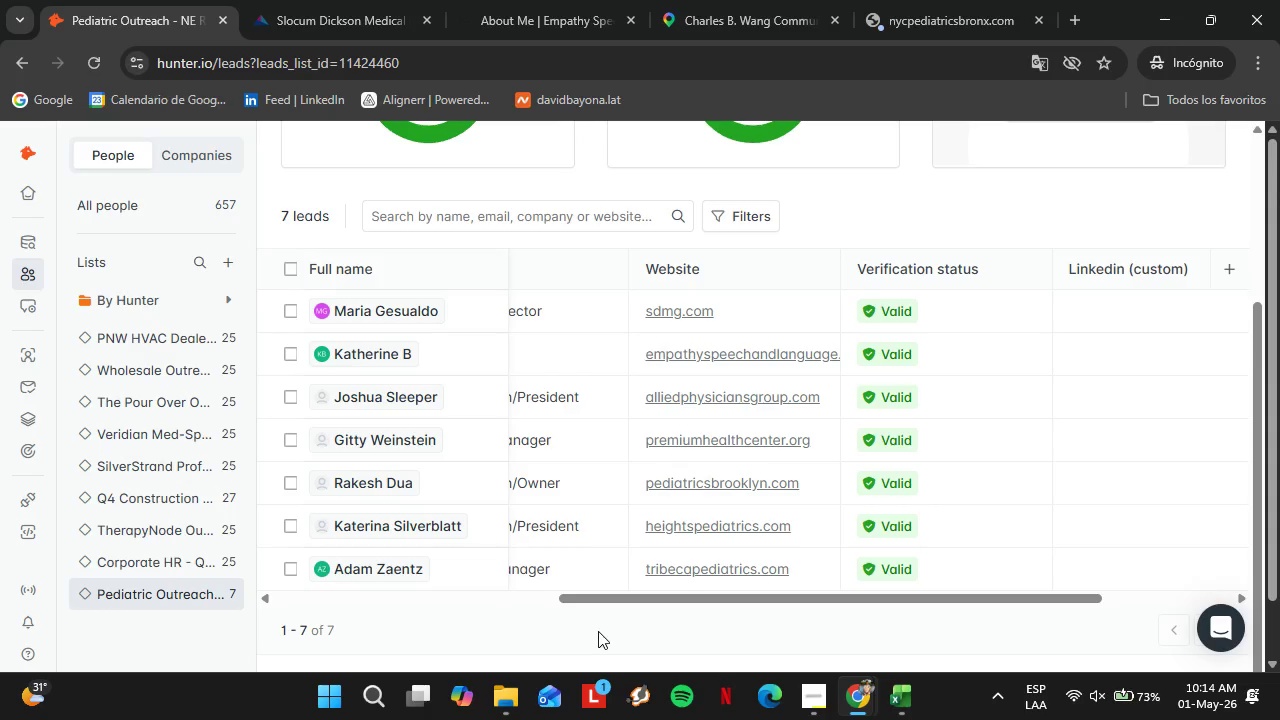 
left_click_drag(start_coordinate=[722, 601], to_coordinate=[525, 599])
 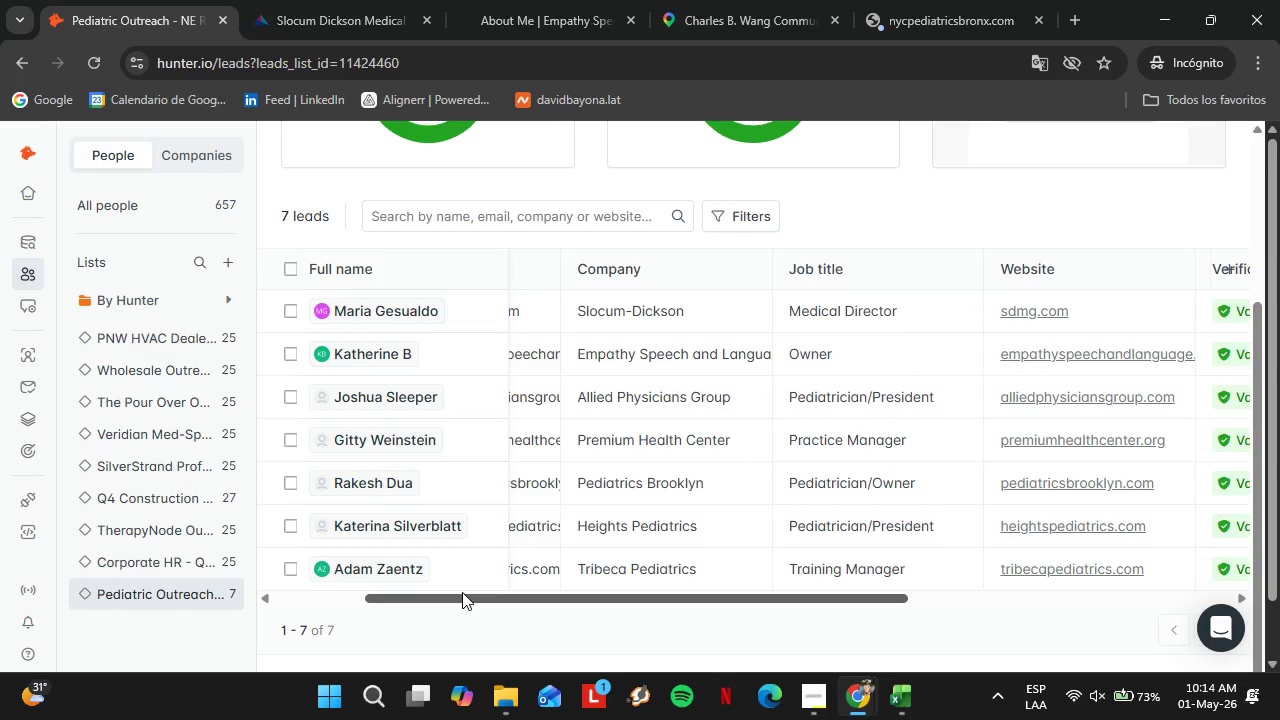 
left_click_drag(start_coordinate=[462, 592], to_coordinate=[794, 583])
 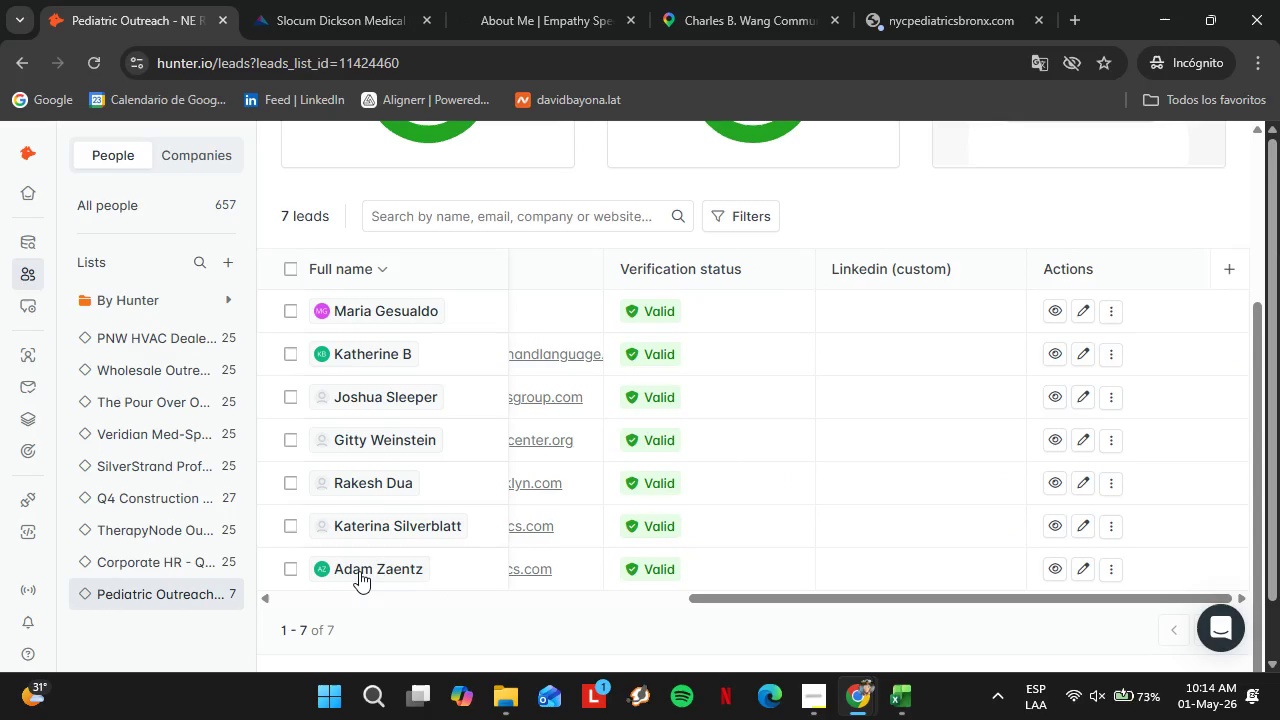 
left_click([359, 571])
 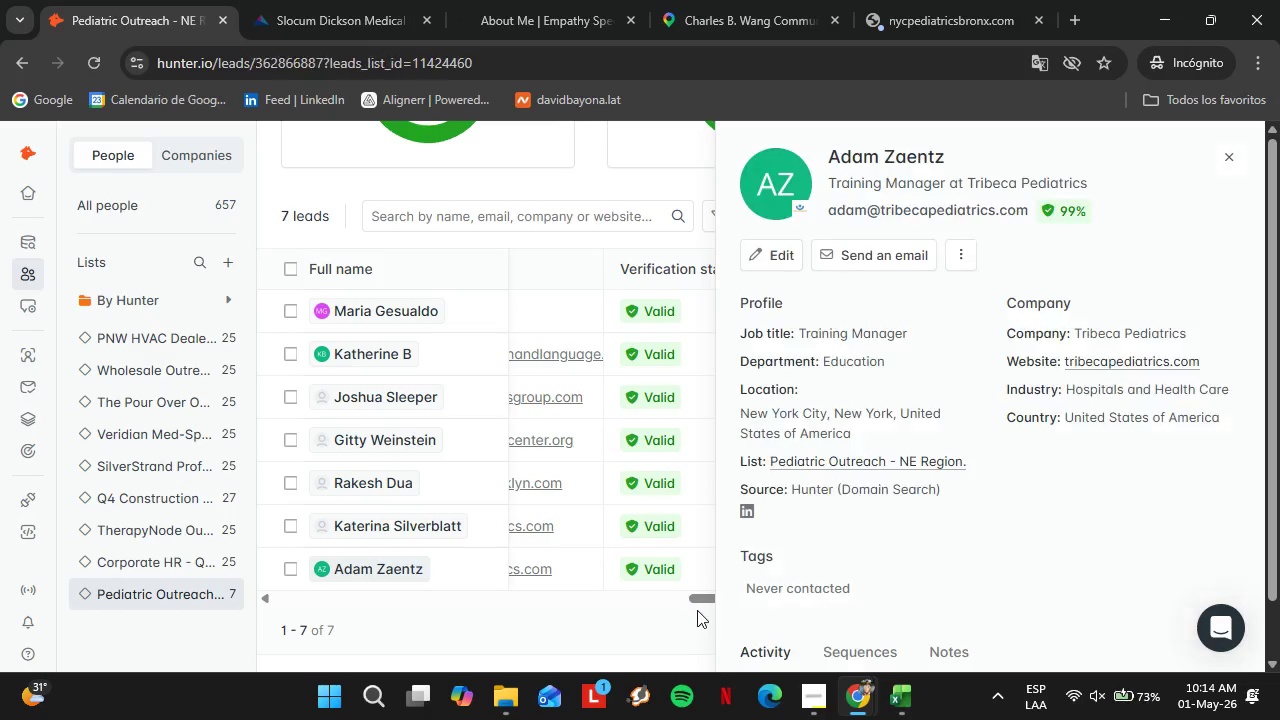 
left_click_drag(start_coordinate=[699, 601], to_coordinate=[775, 597])
 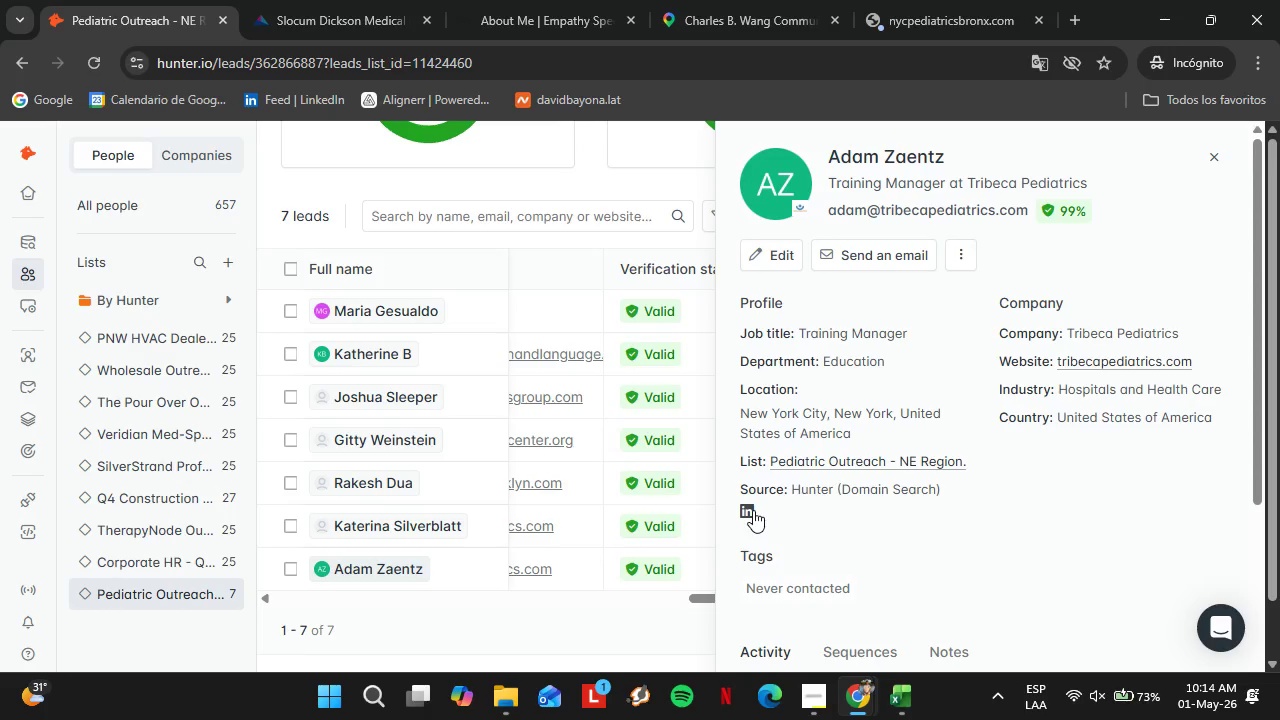 
right_click([753, 510])
 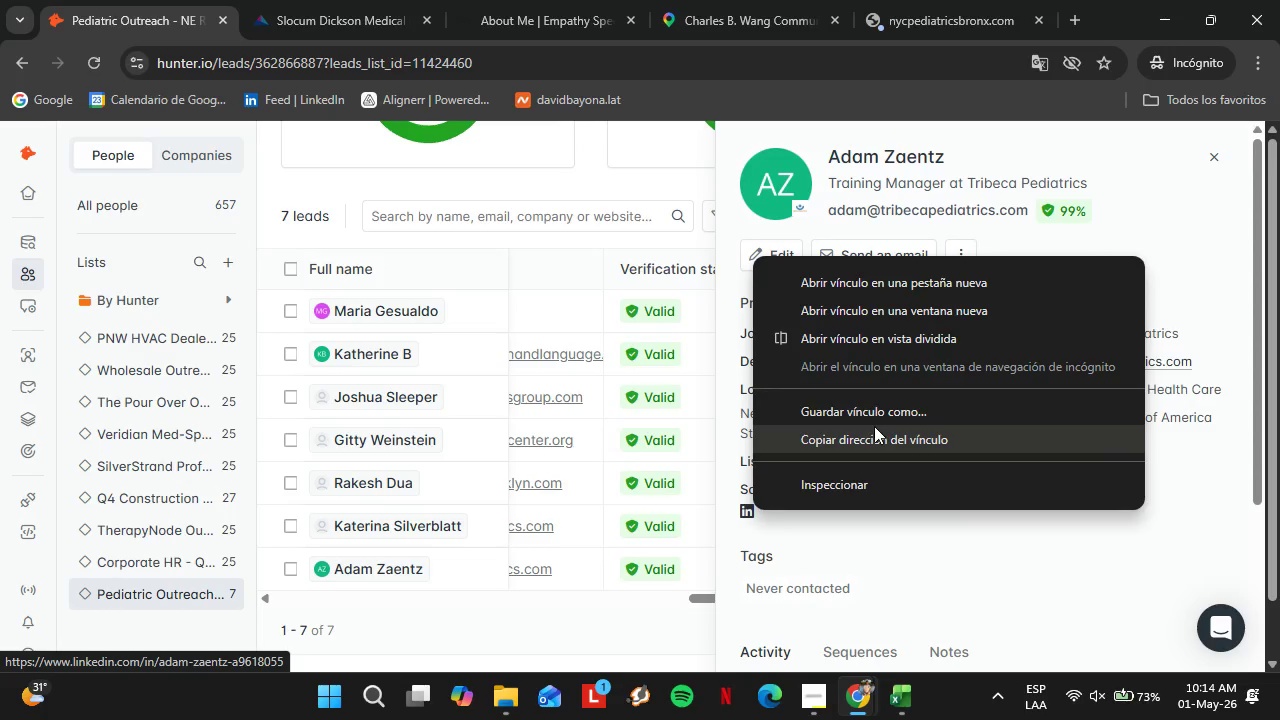 
left_click([873, 431])
 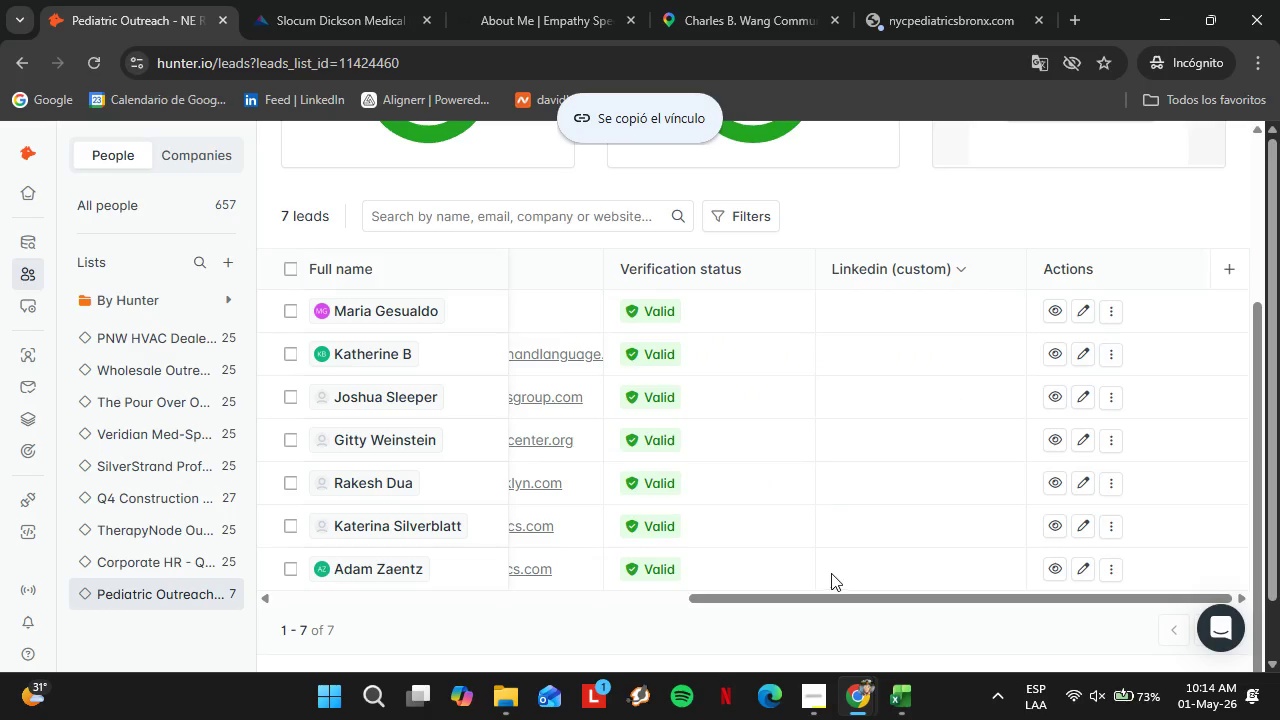 
triple_click([813, 565])
 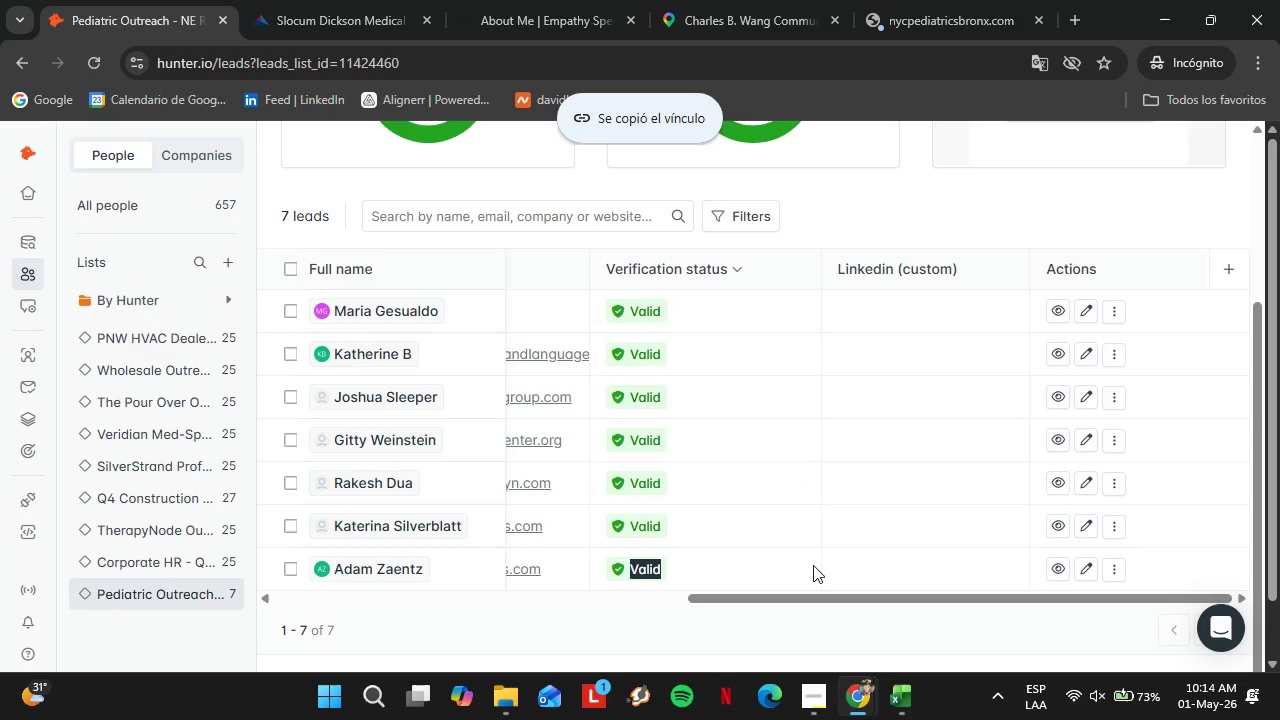 
triple_click([813, 565])
 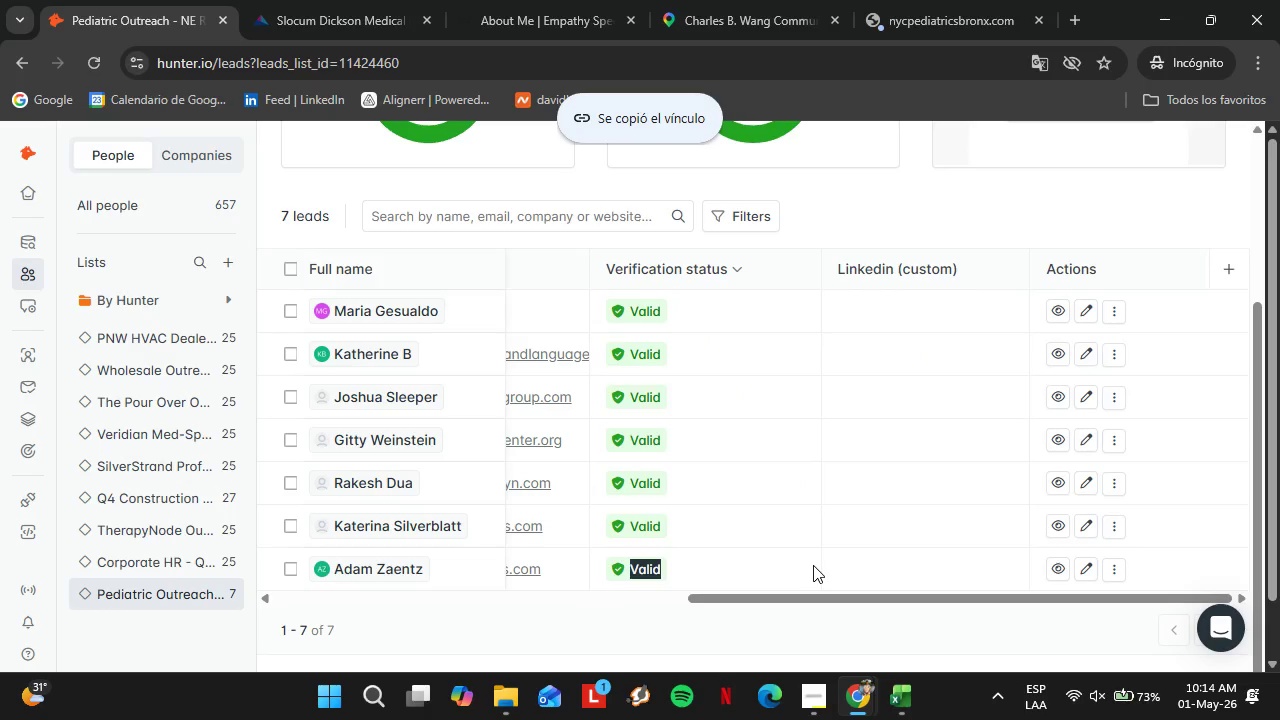 
triple_click([813, 565])
 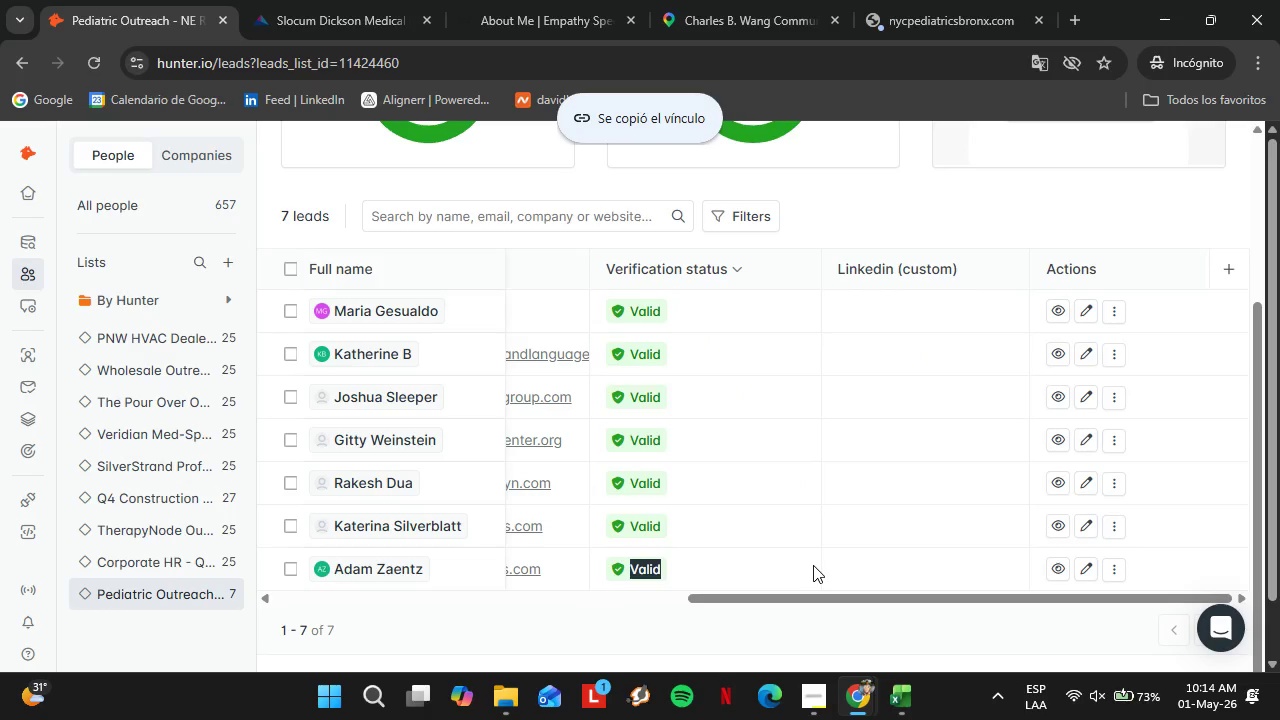 
triple_click([813, 565])
 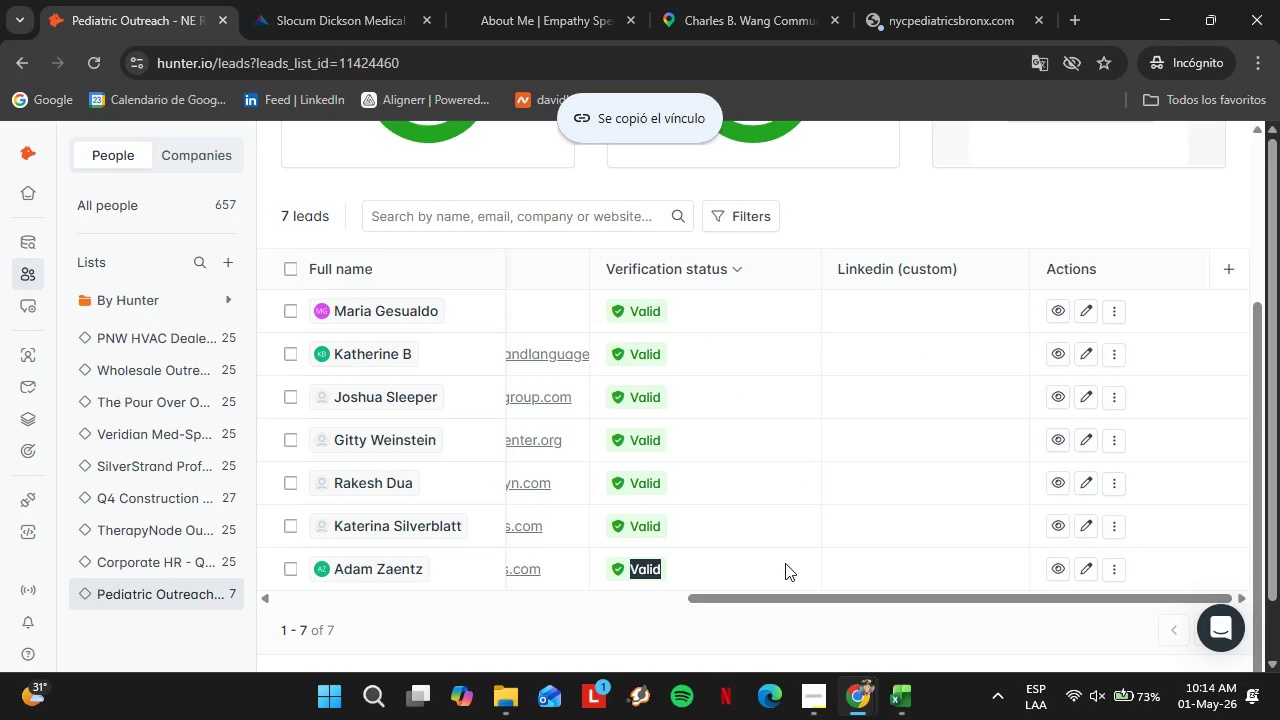 
triple_click([781, 563])
 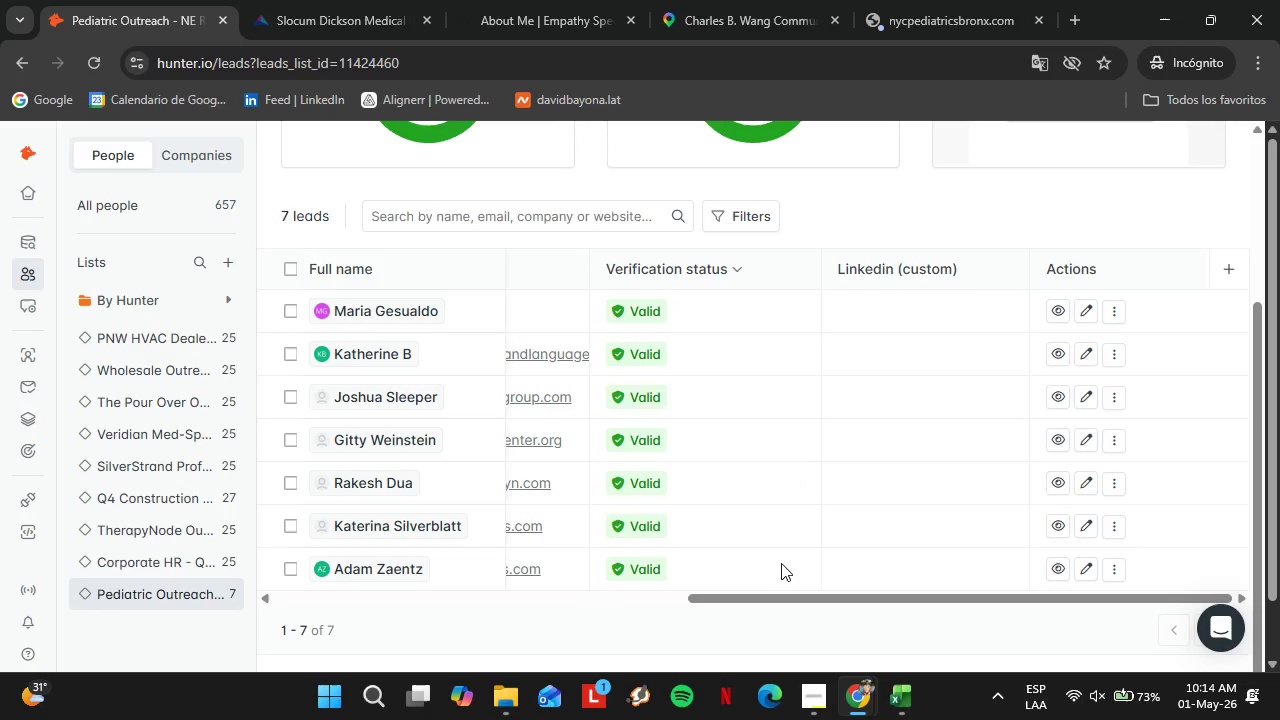 
triple_click([781, 563])
 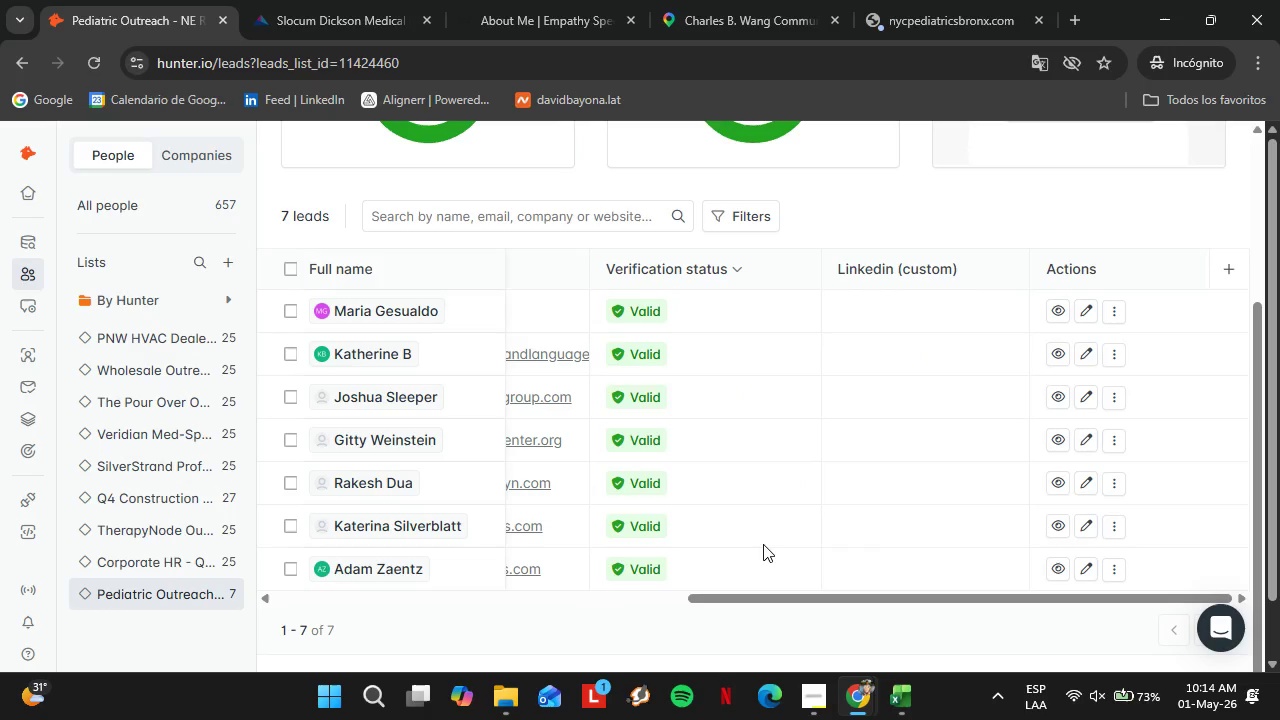 
double_click([763, 544])
 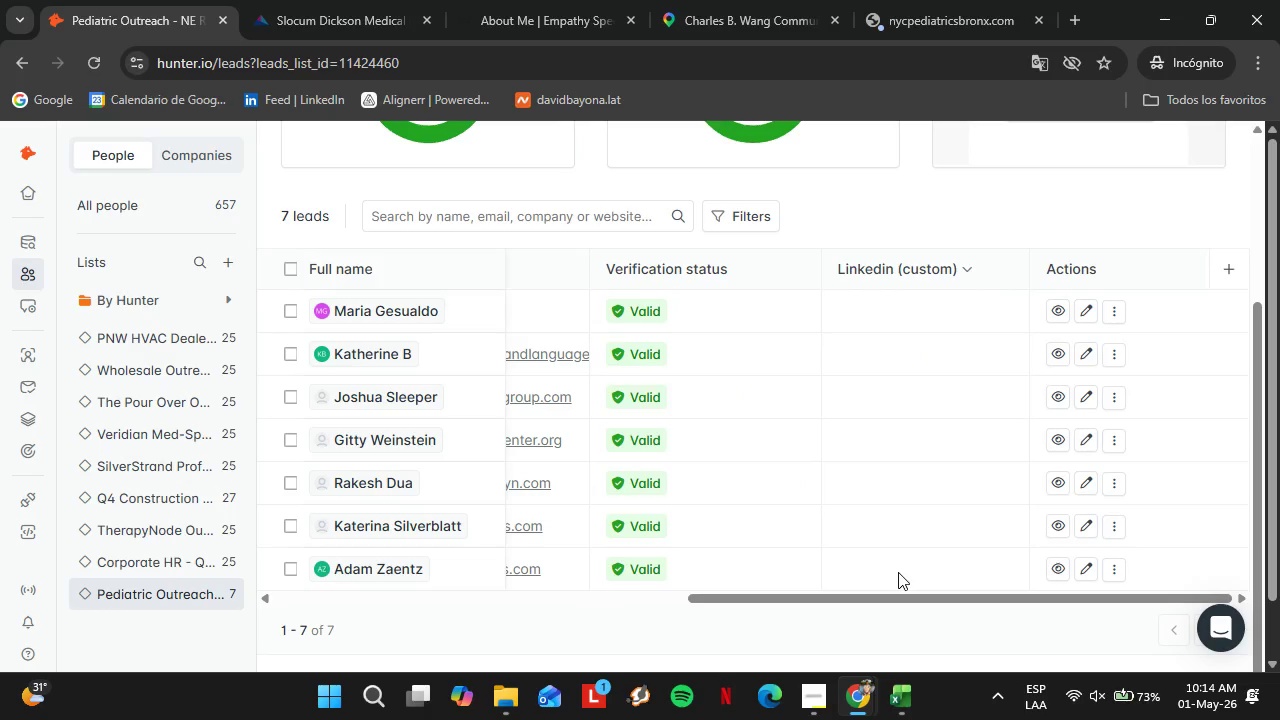 
double_click([898, 572])
 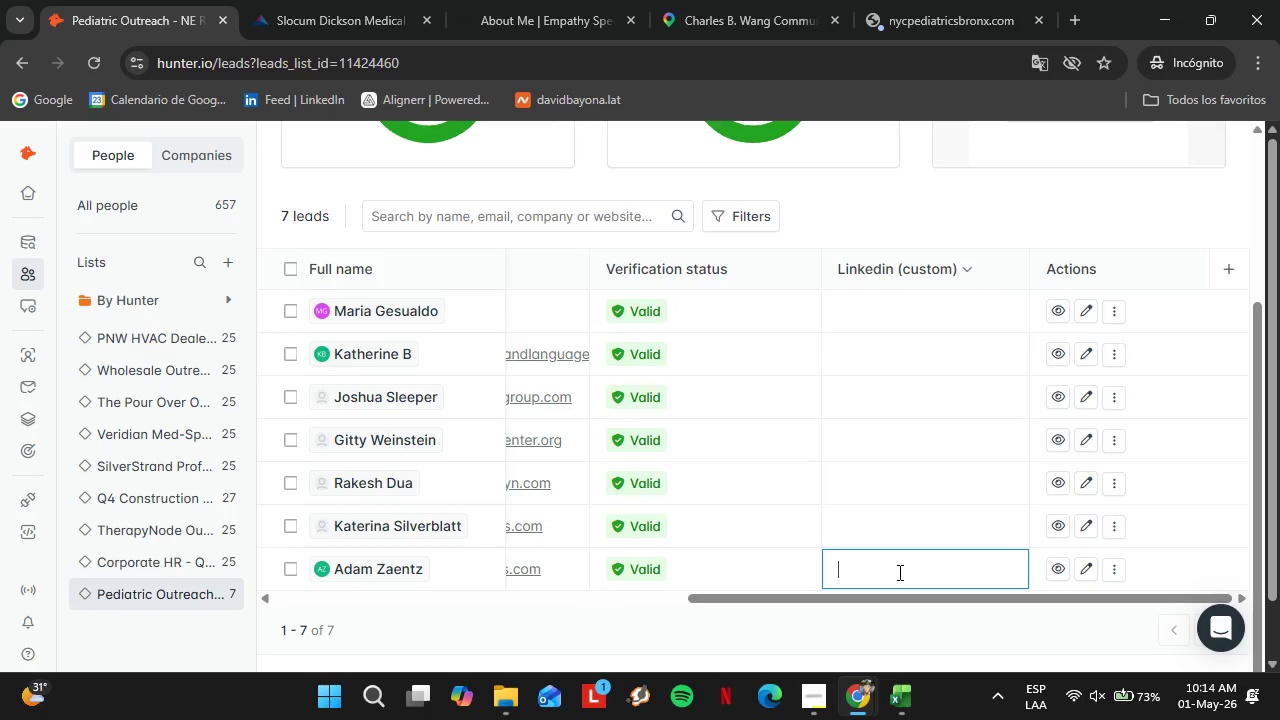 
triple_click([898, 572])
 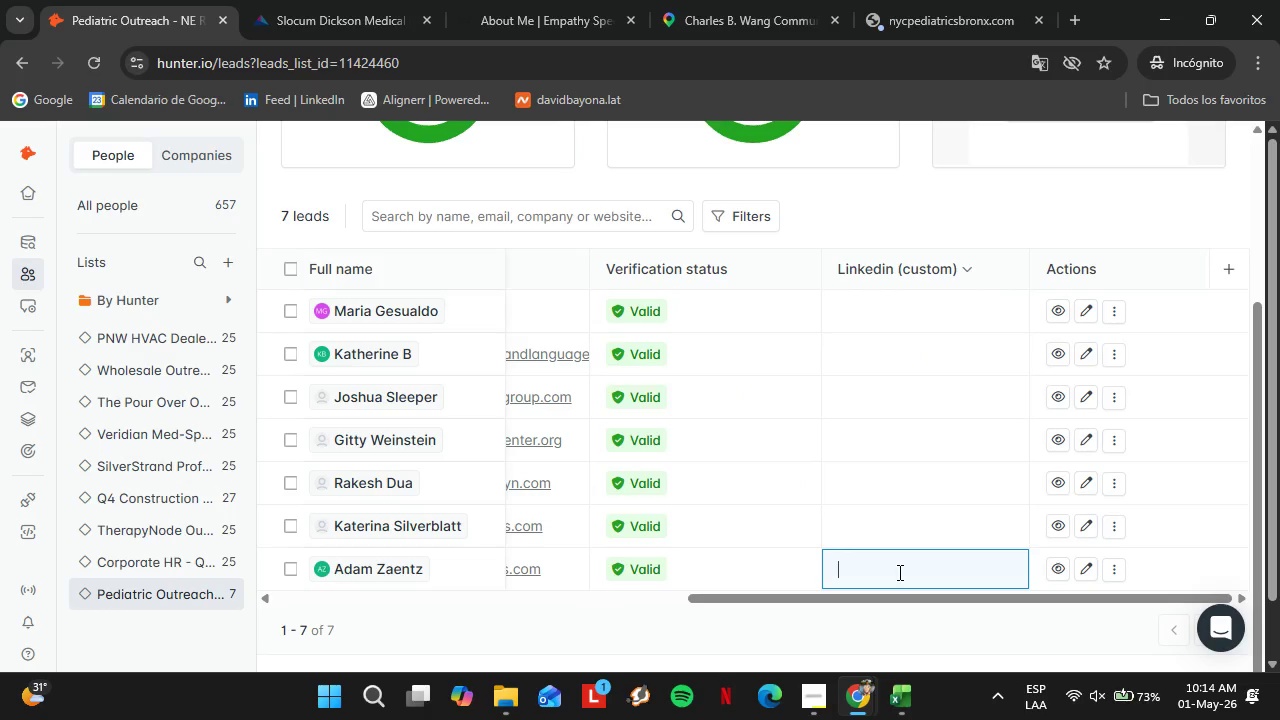 
key(Control+V)
 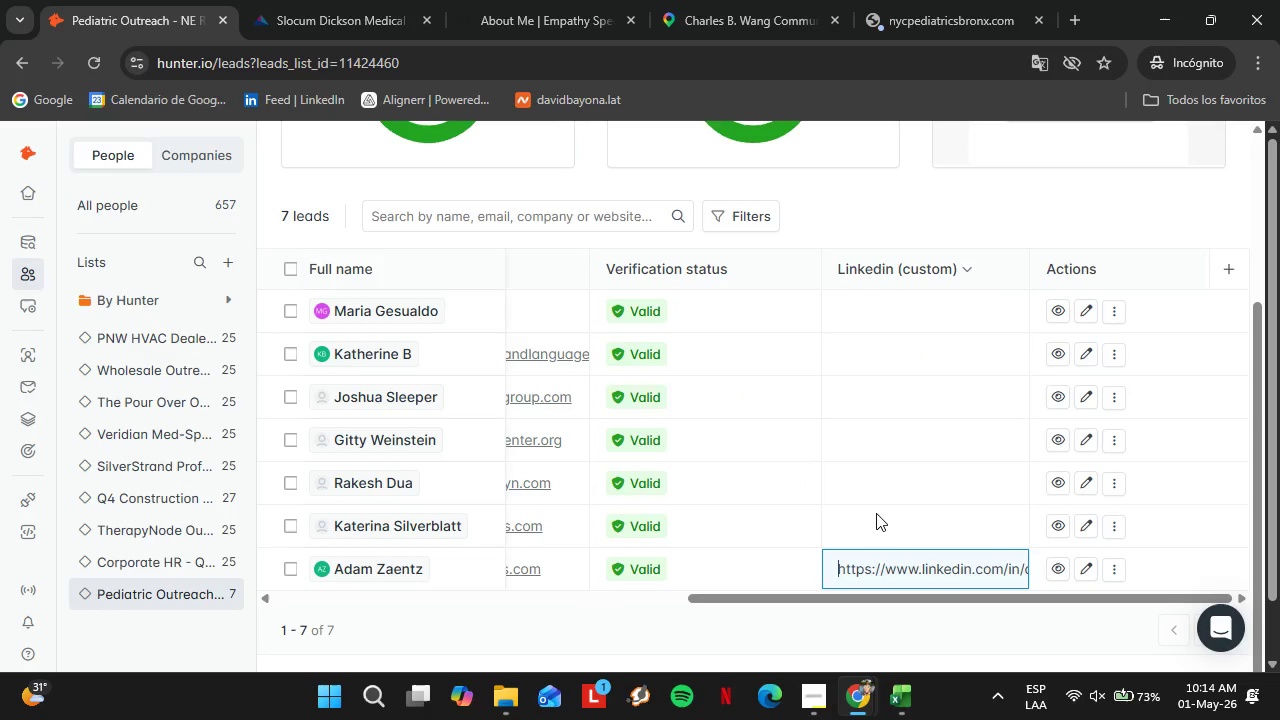 
left_click([876, 513])
 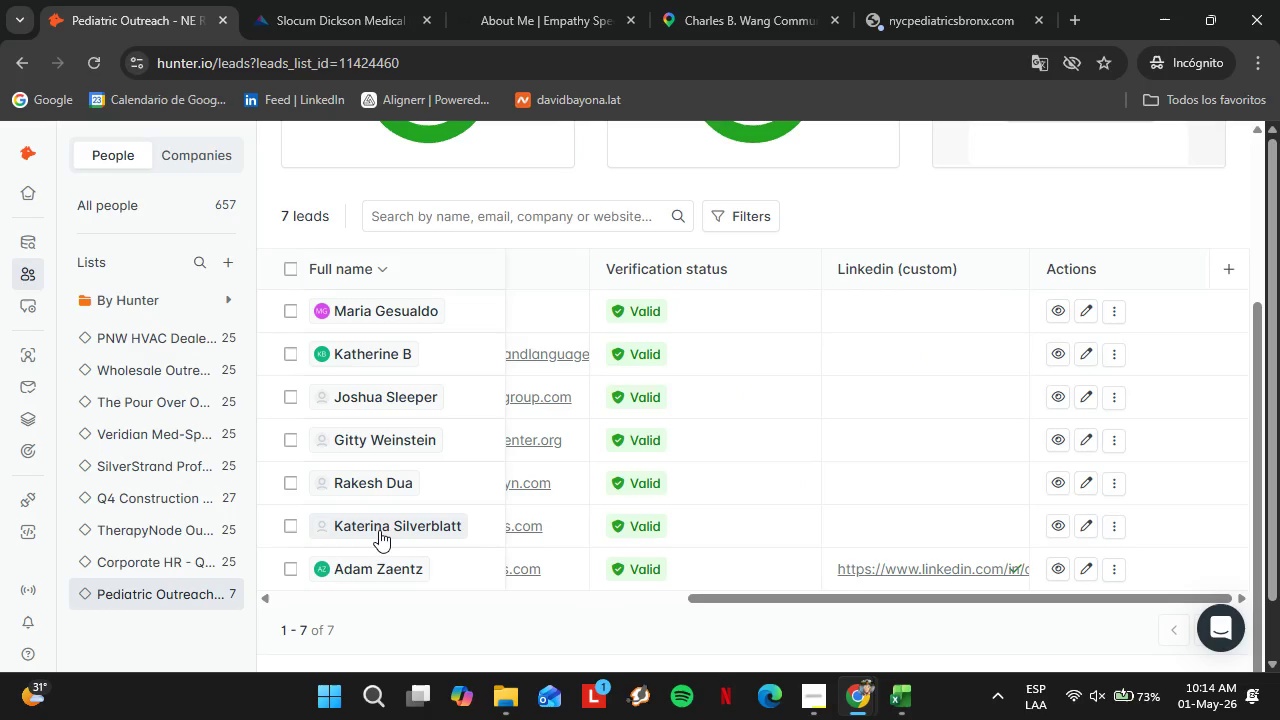 
left_click([388, 521])
 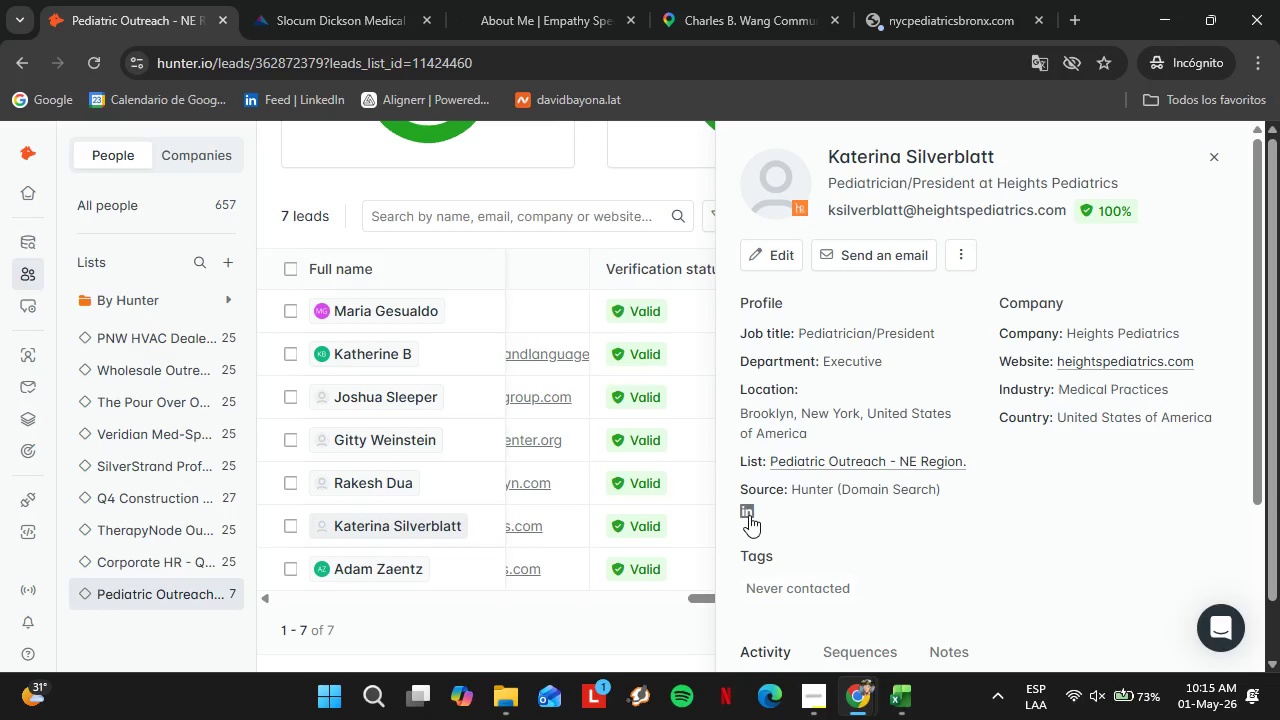 
right_click([749, 515])
 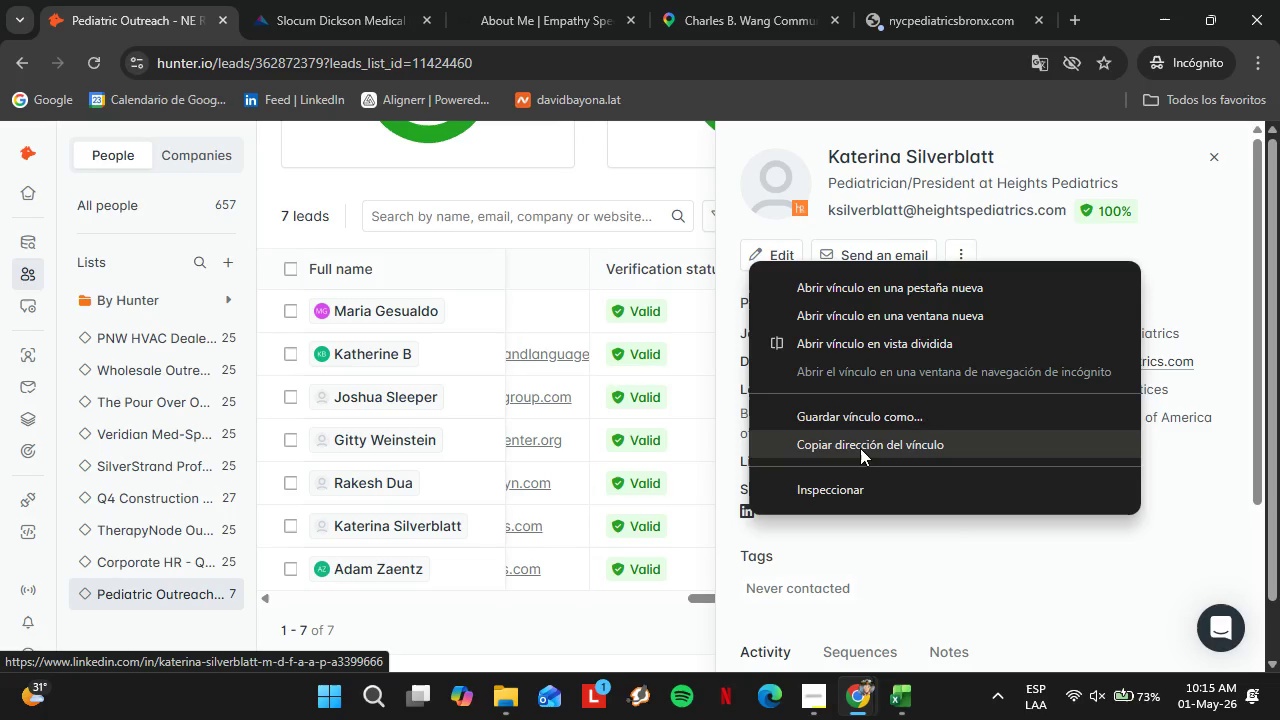 
left_click([860, 448])
 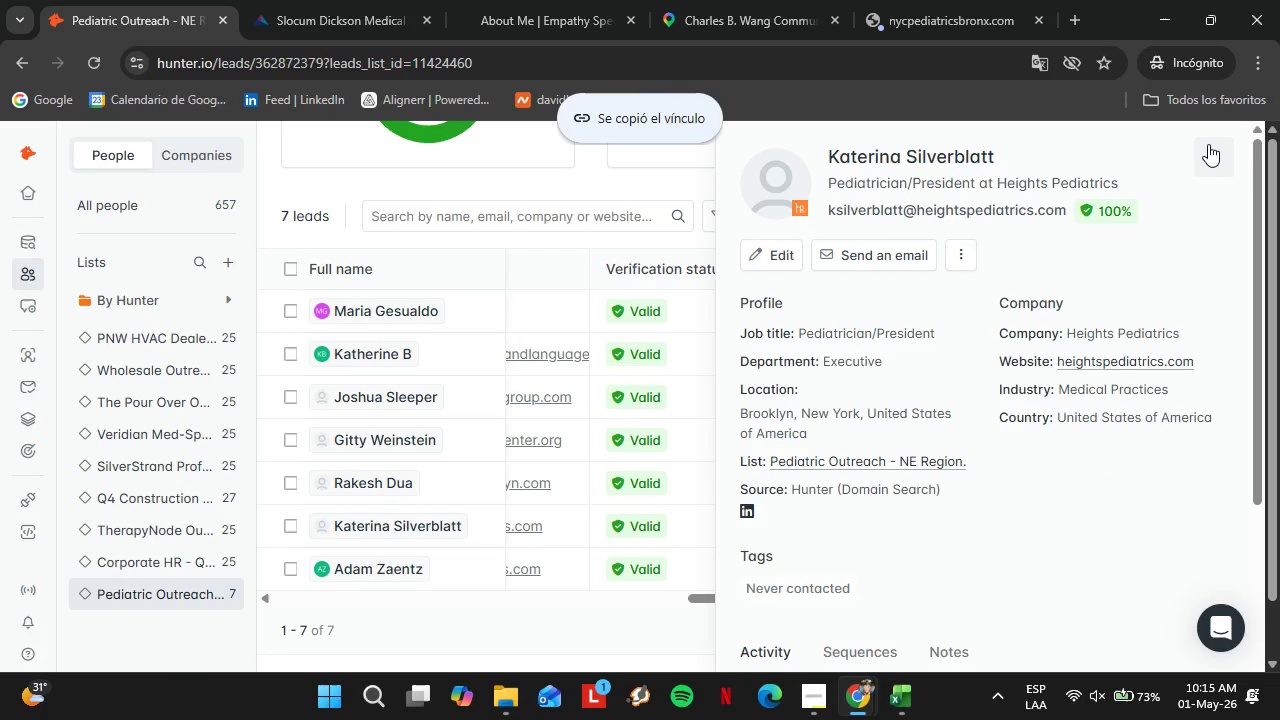 
left_click([1208, 147])
 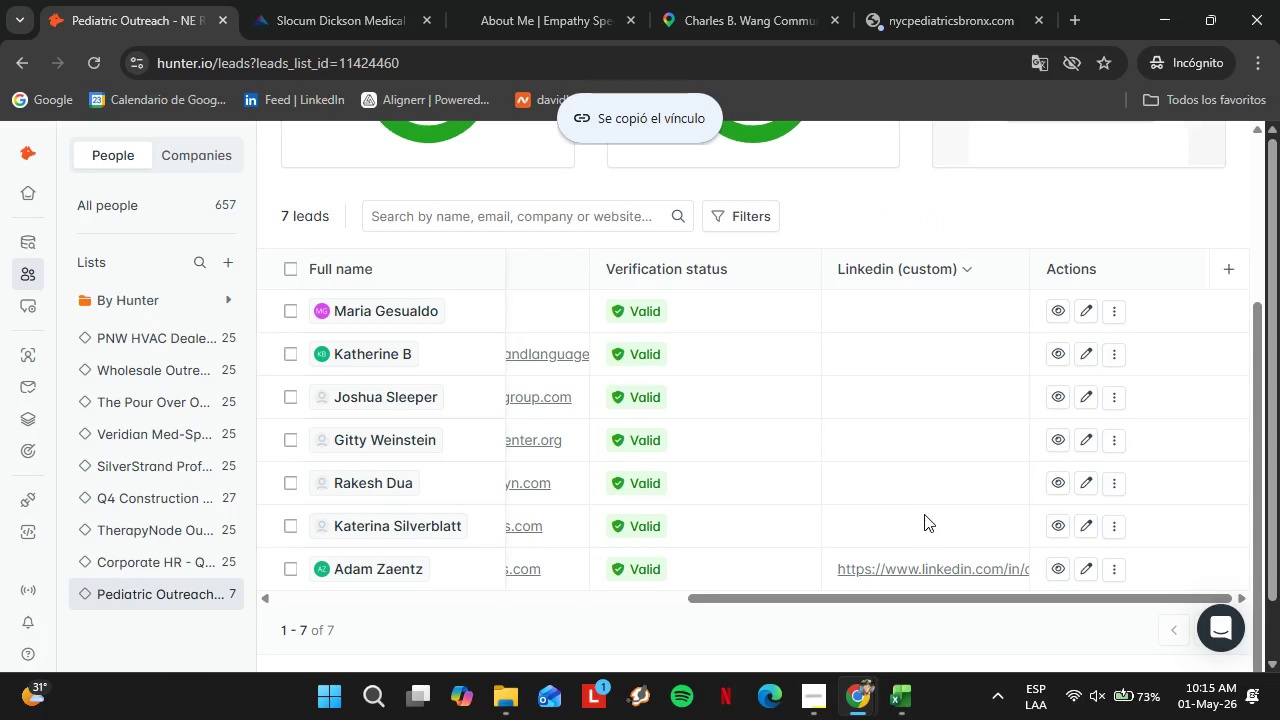 
double_click([923, 516])
 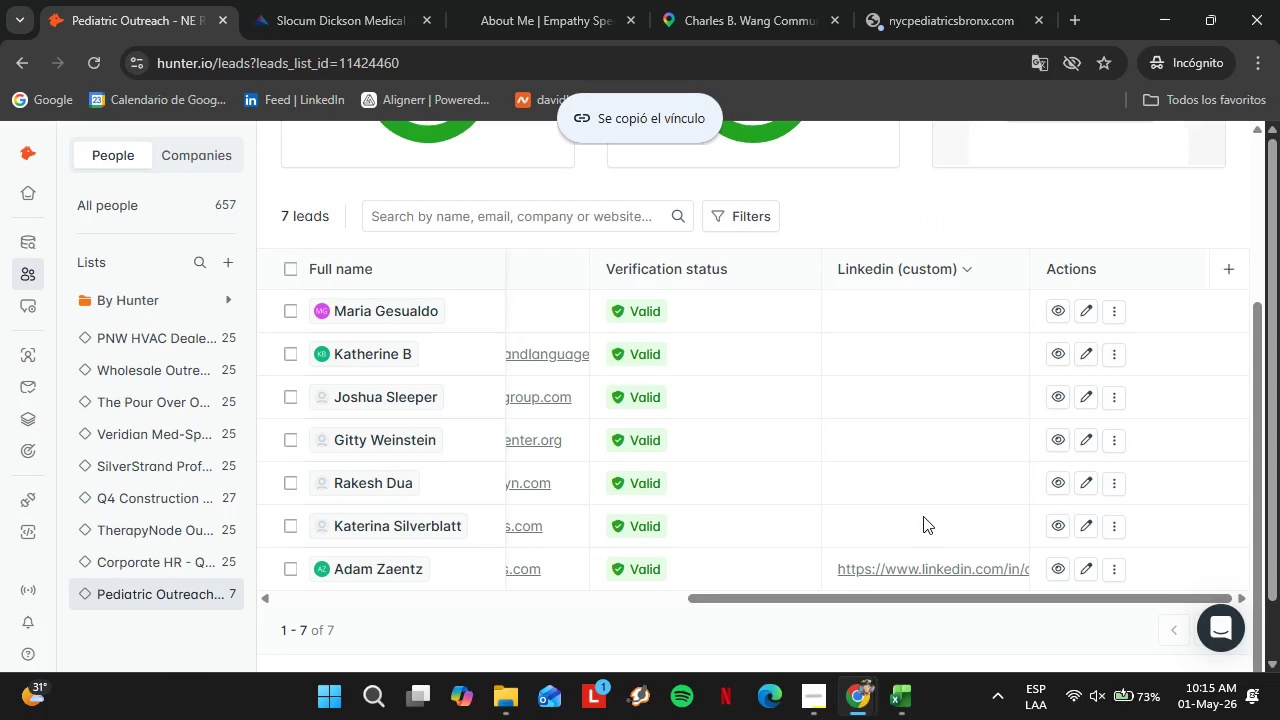 
triple_click([923, 516])
 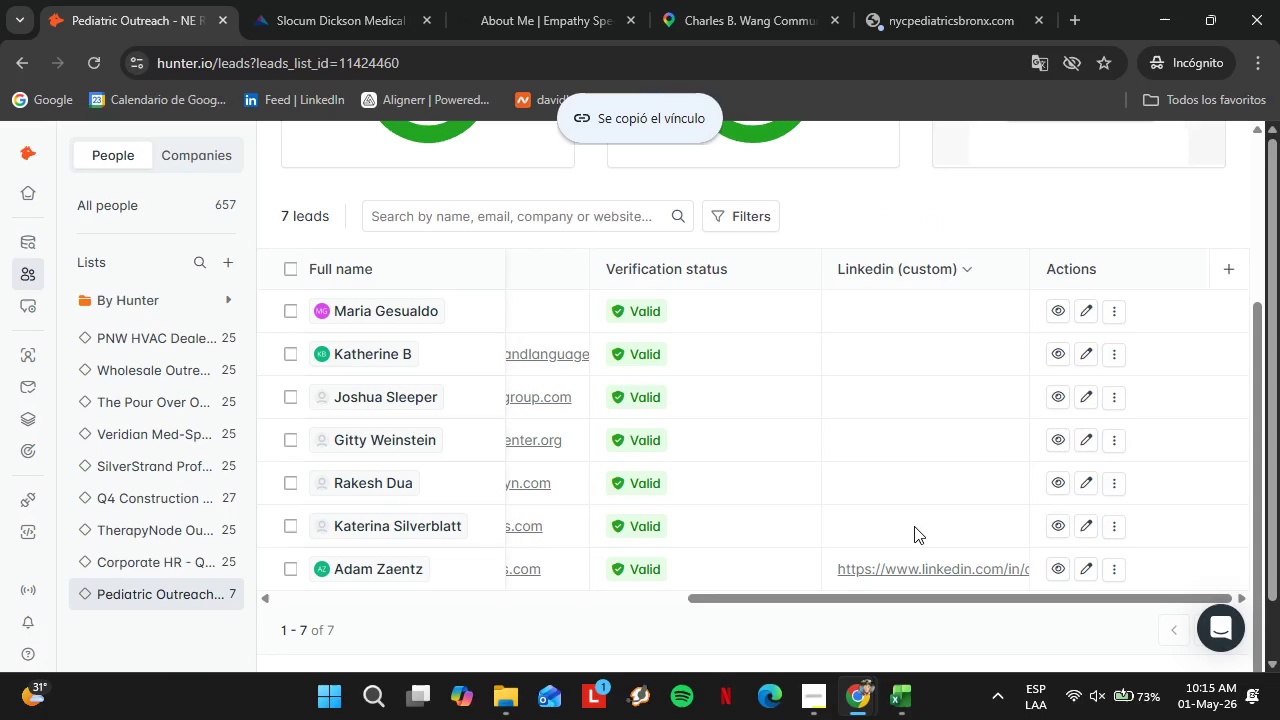 
double_click([914, 526])
 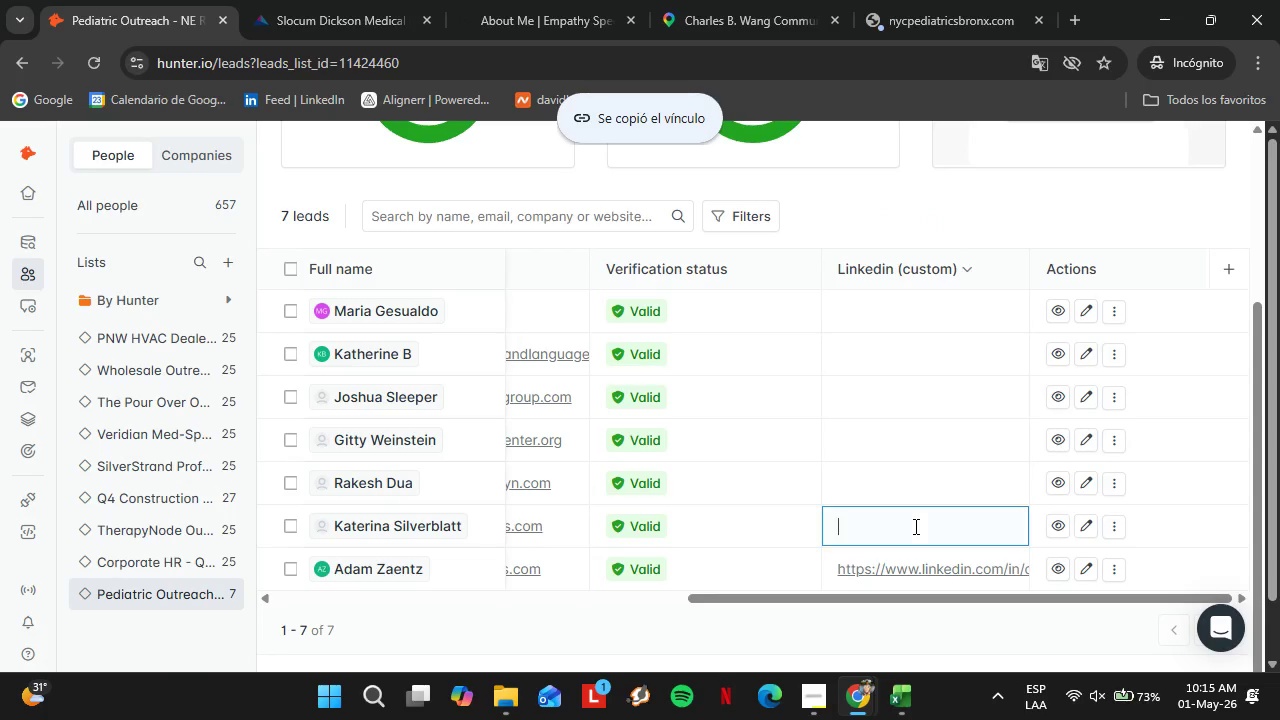 
triple_click([914, 526])
 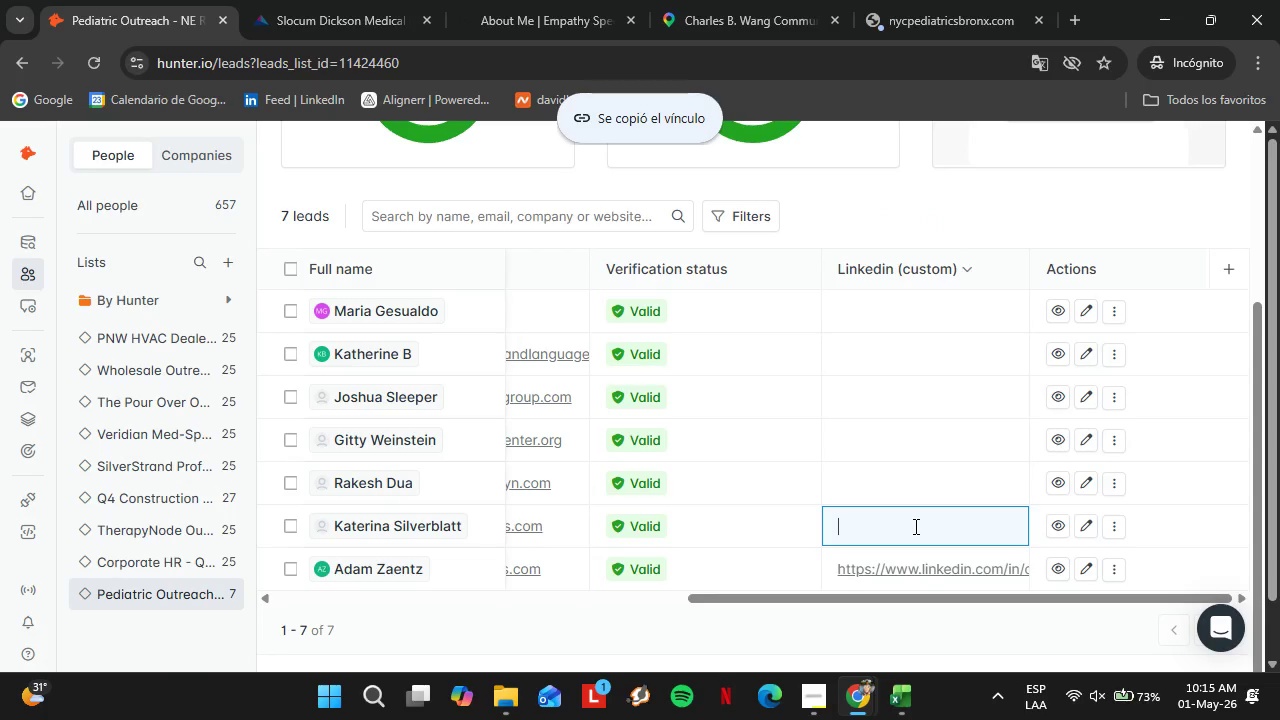 
triple_click([914, 526])
 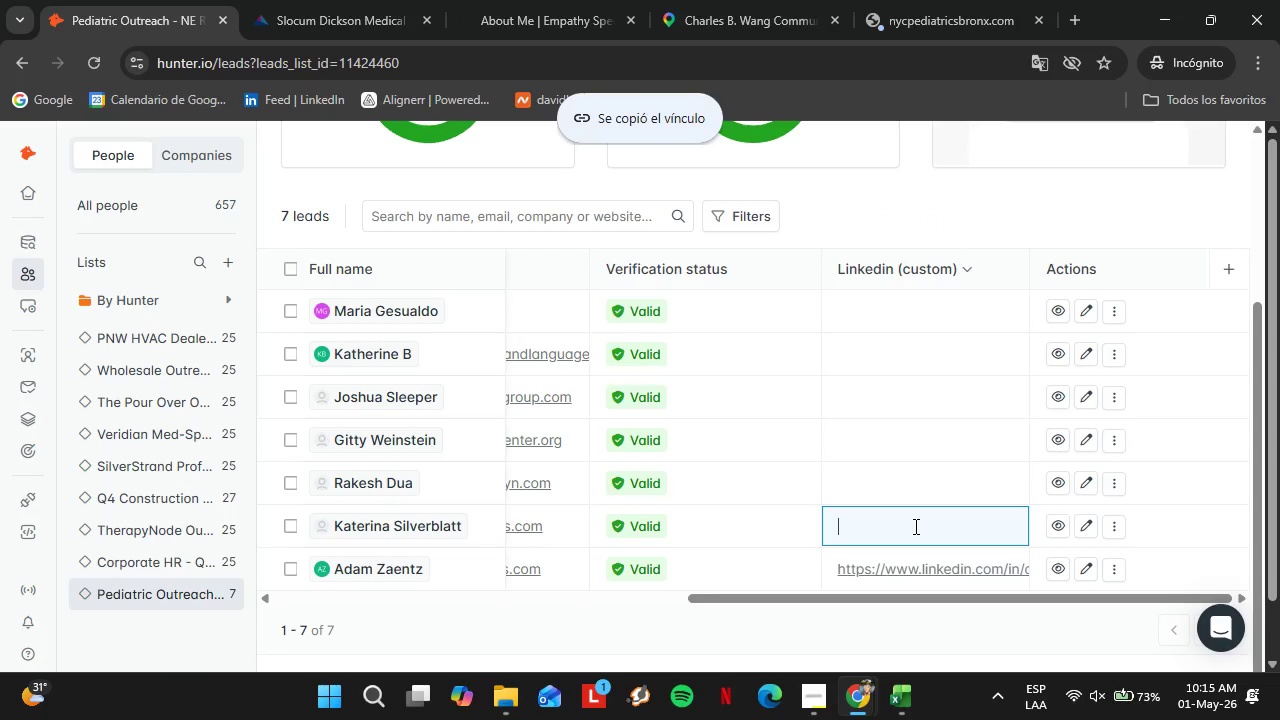 
key(Control+V)
 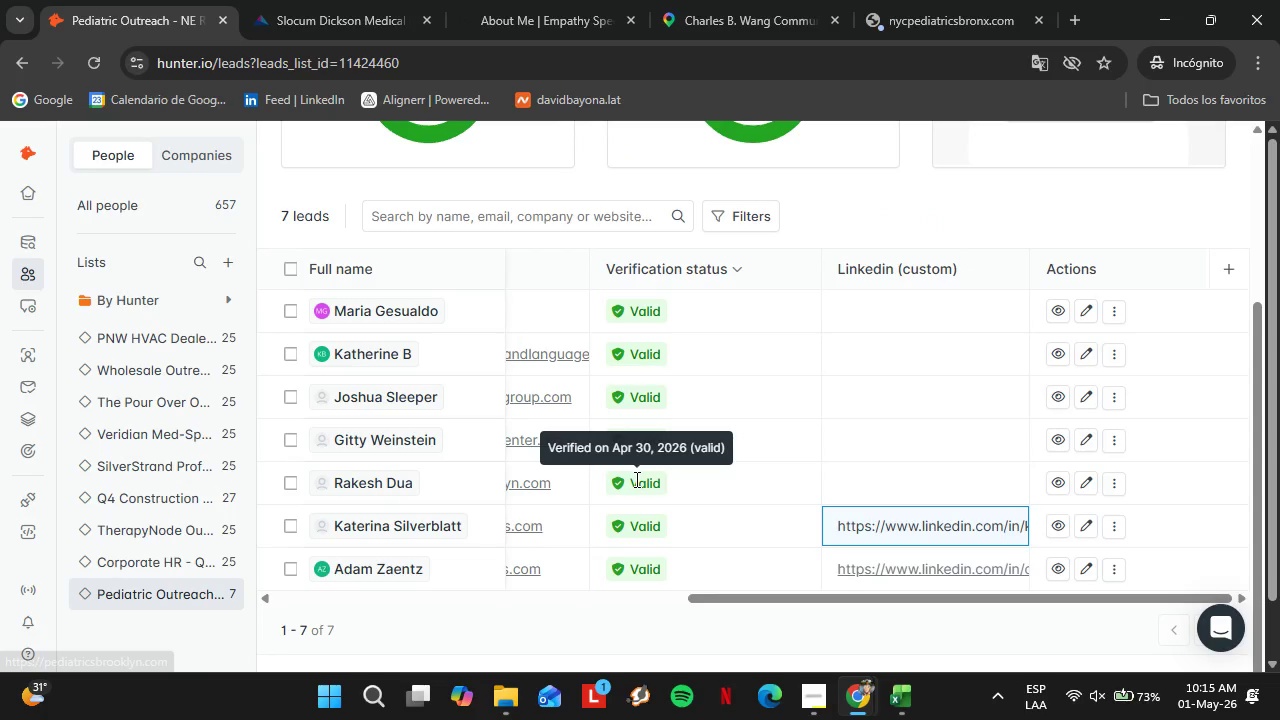 
left_click([406, 478])
 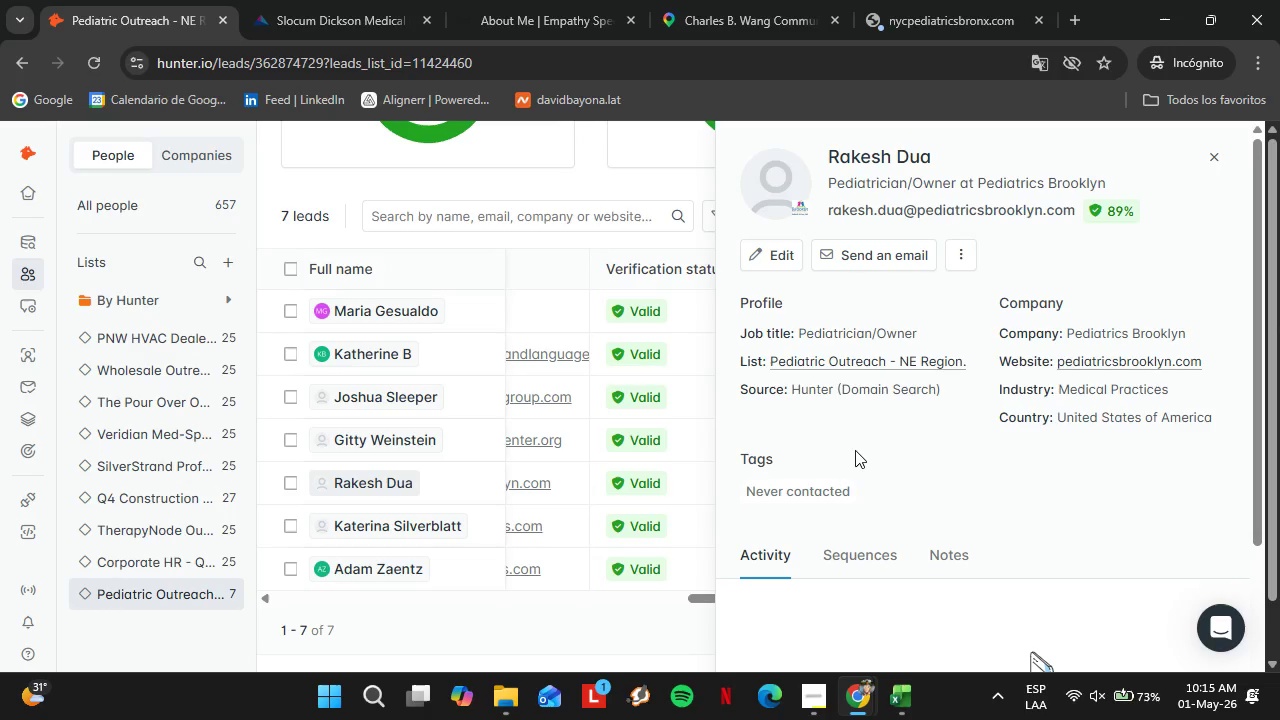 
scroll: coordinate [859, 455], scroll_direction: down, amount: 2.0
 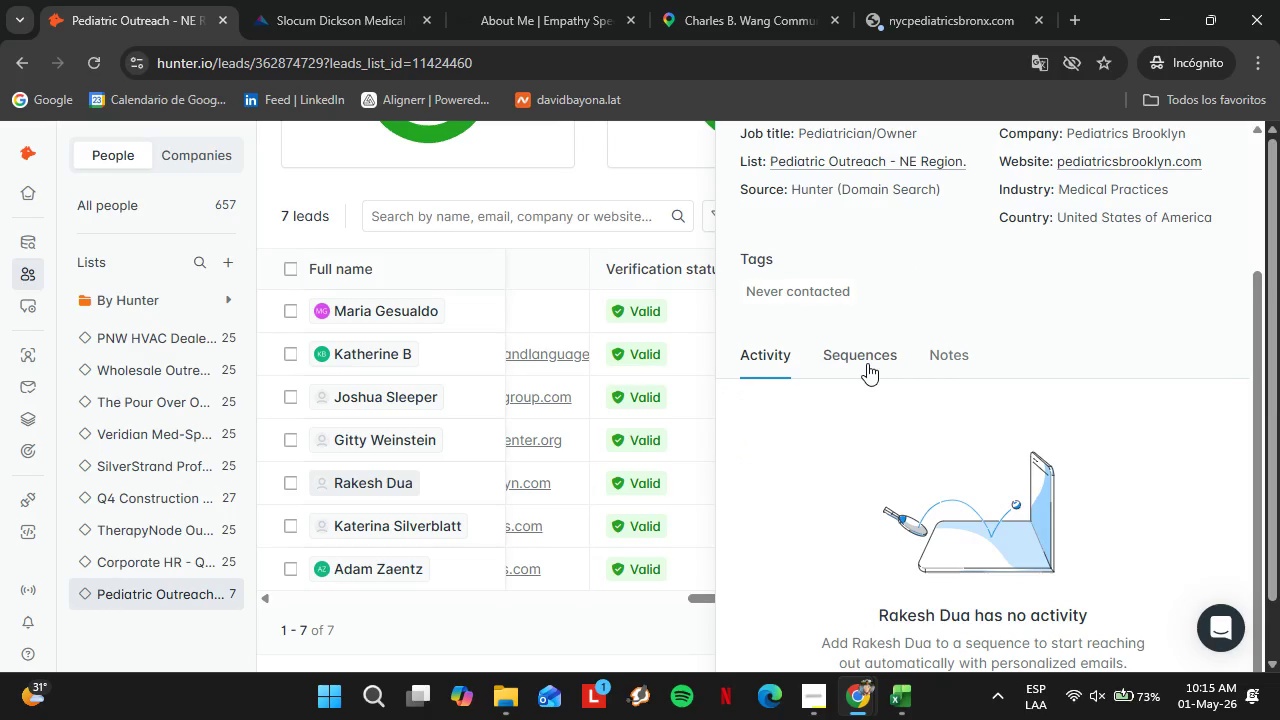 
scroll: coordinate [856, 367], scroll_direction: up, amount: 3.0
 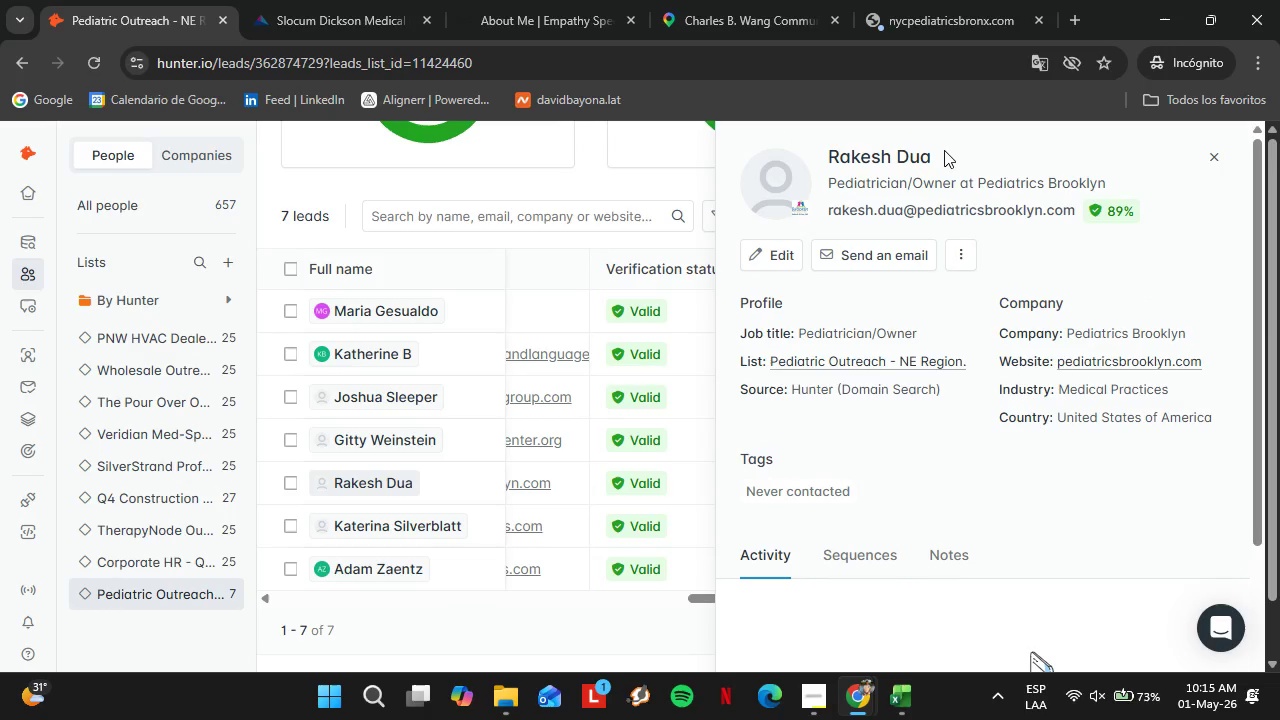 
left_click_drag(start_coordinate=[942, 149], to_coordinate=[825, 159])
 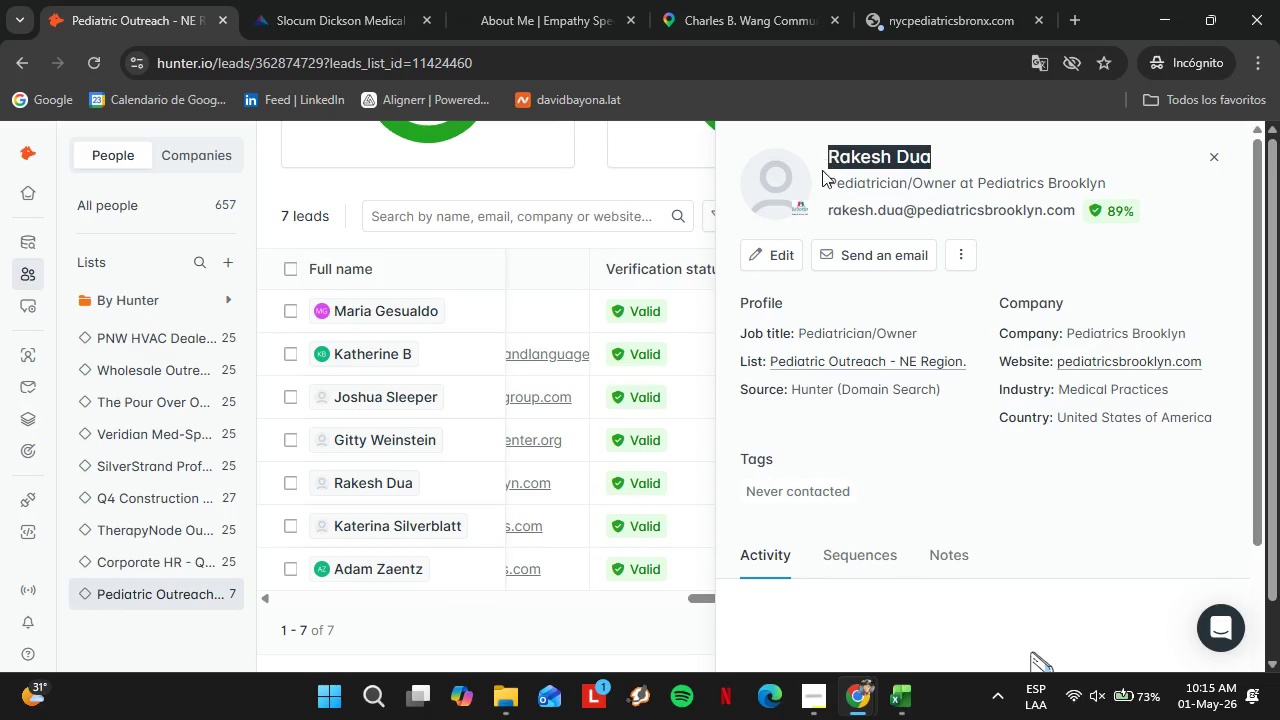 
key(Control+C)
 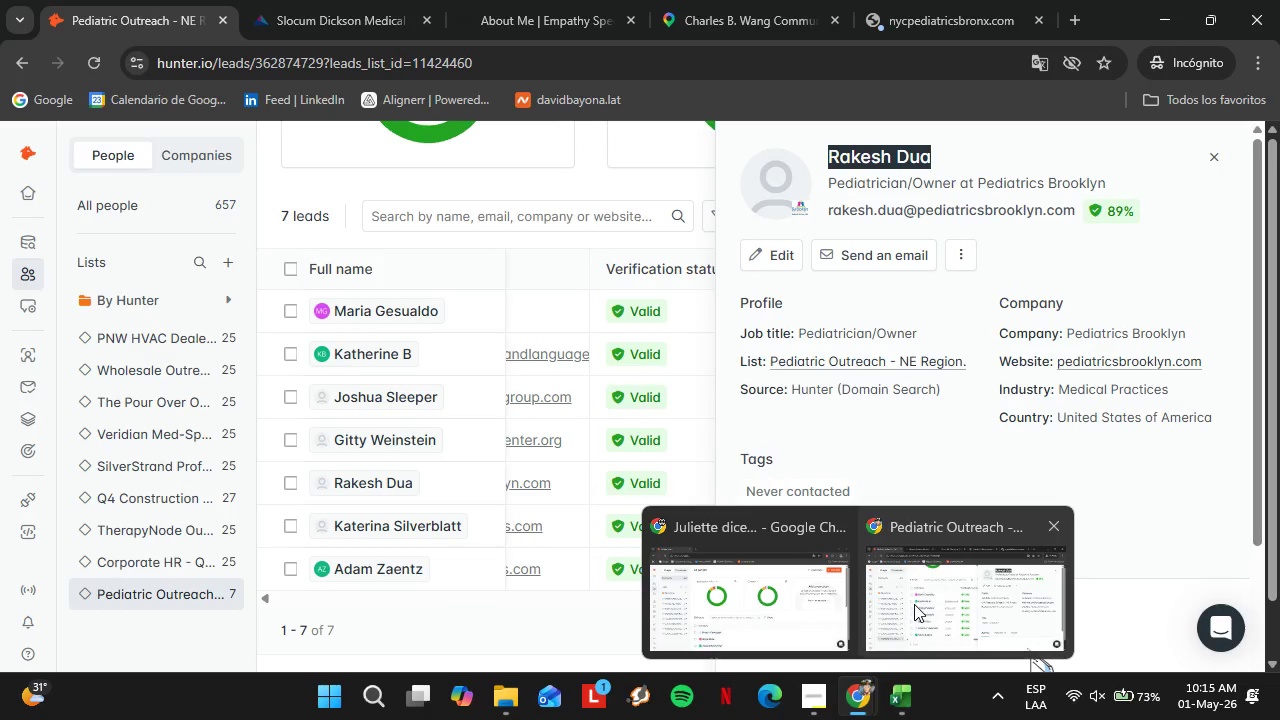 
left_click([740, 614])
 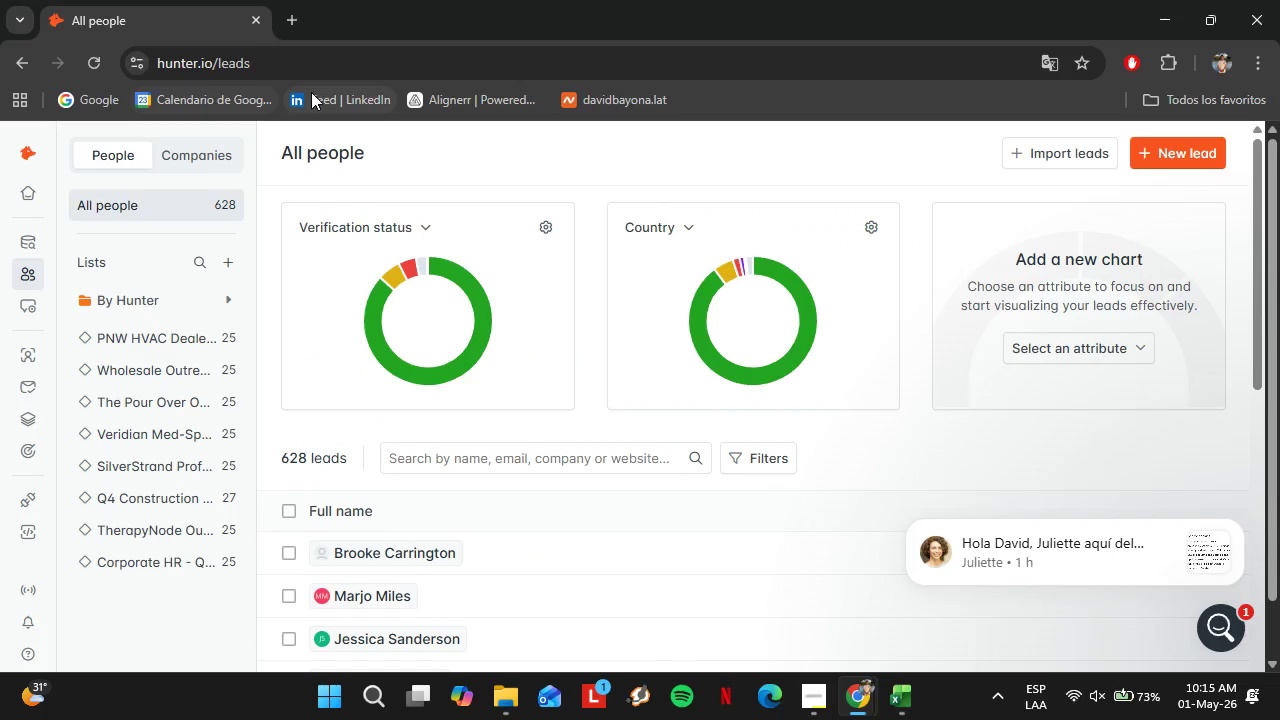 
left_click([312, 92])
 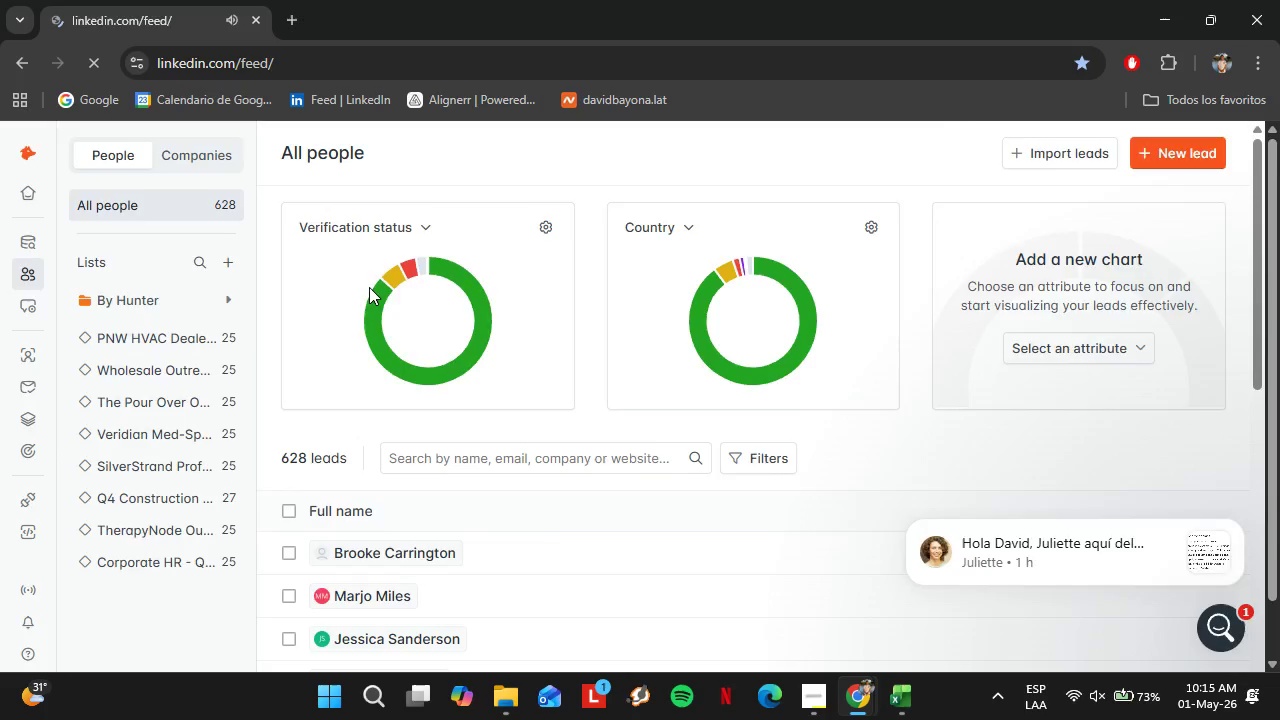 
mouse_move([287, 159])
 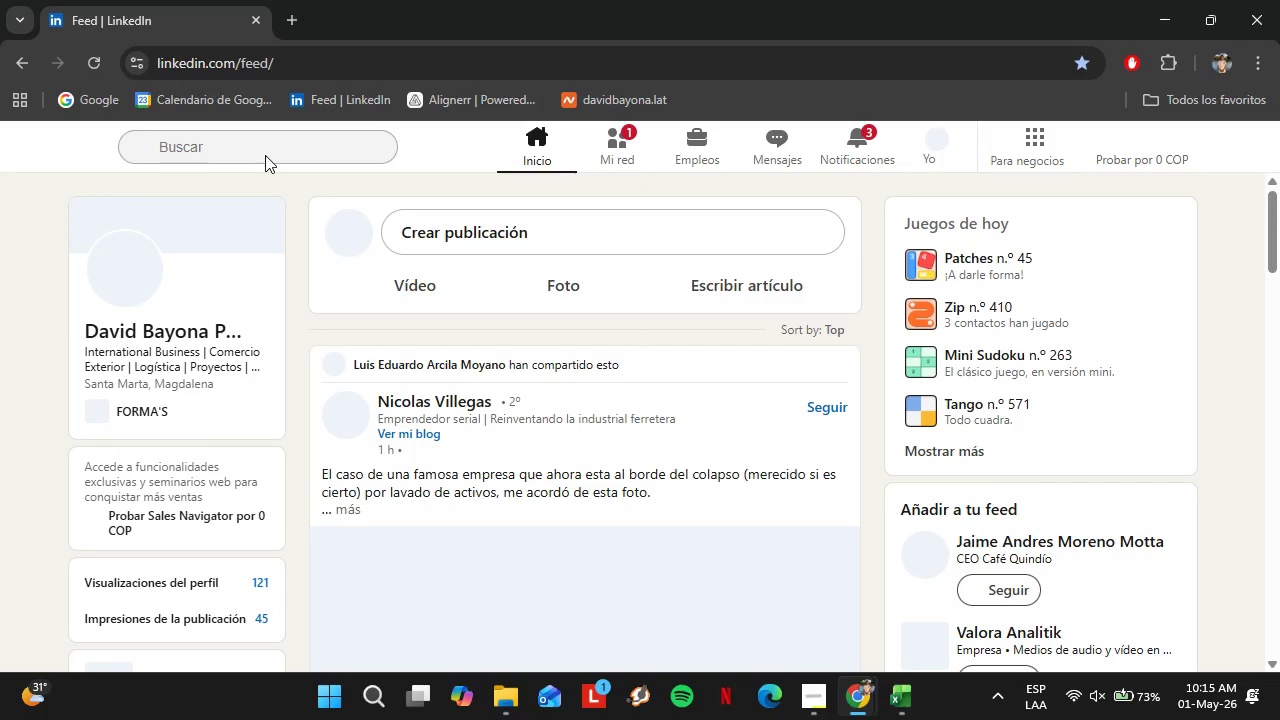 
left_click([235, 144])
 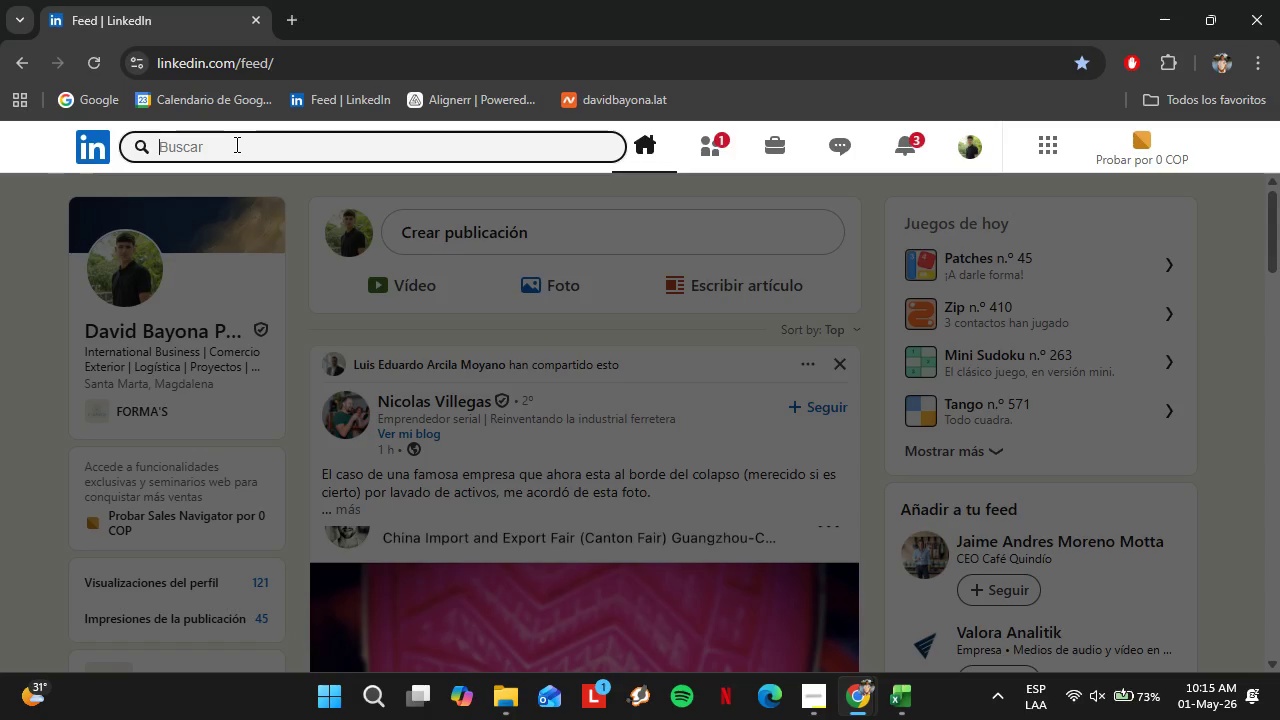 
key(Control+V)
 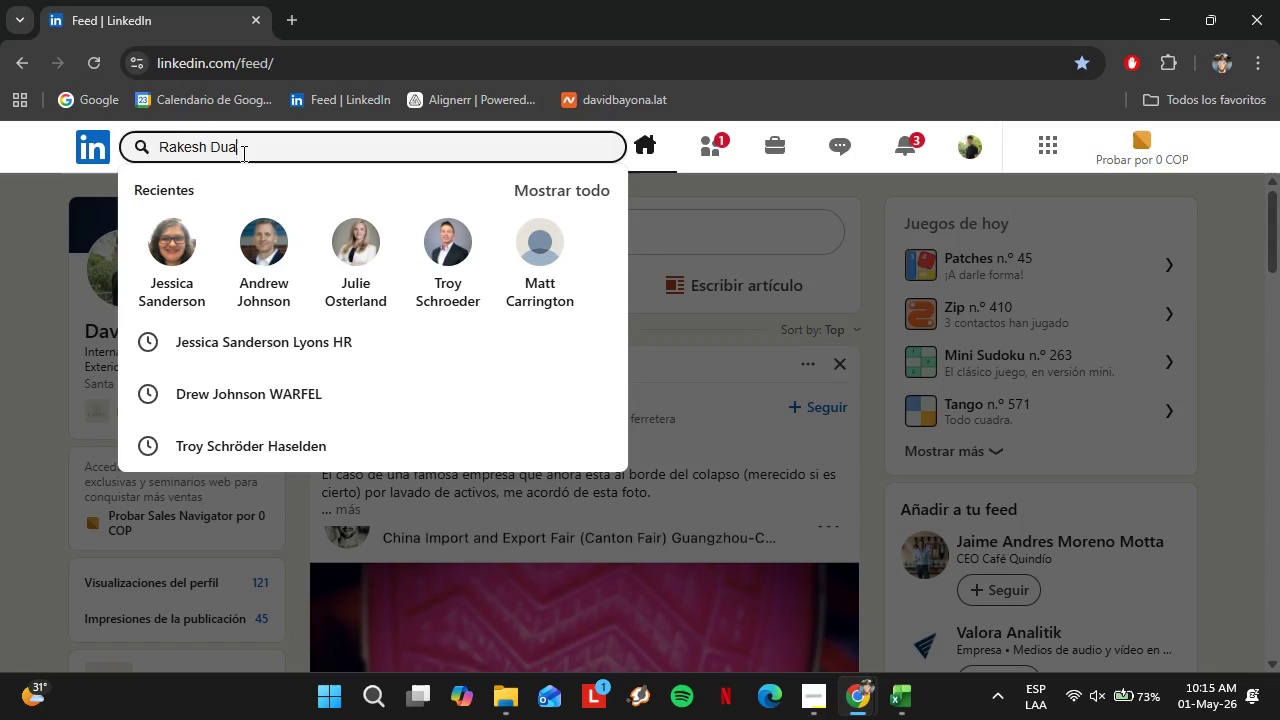 
key(Space)
 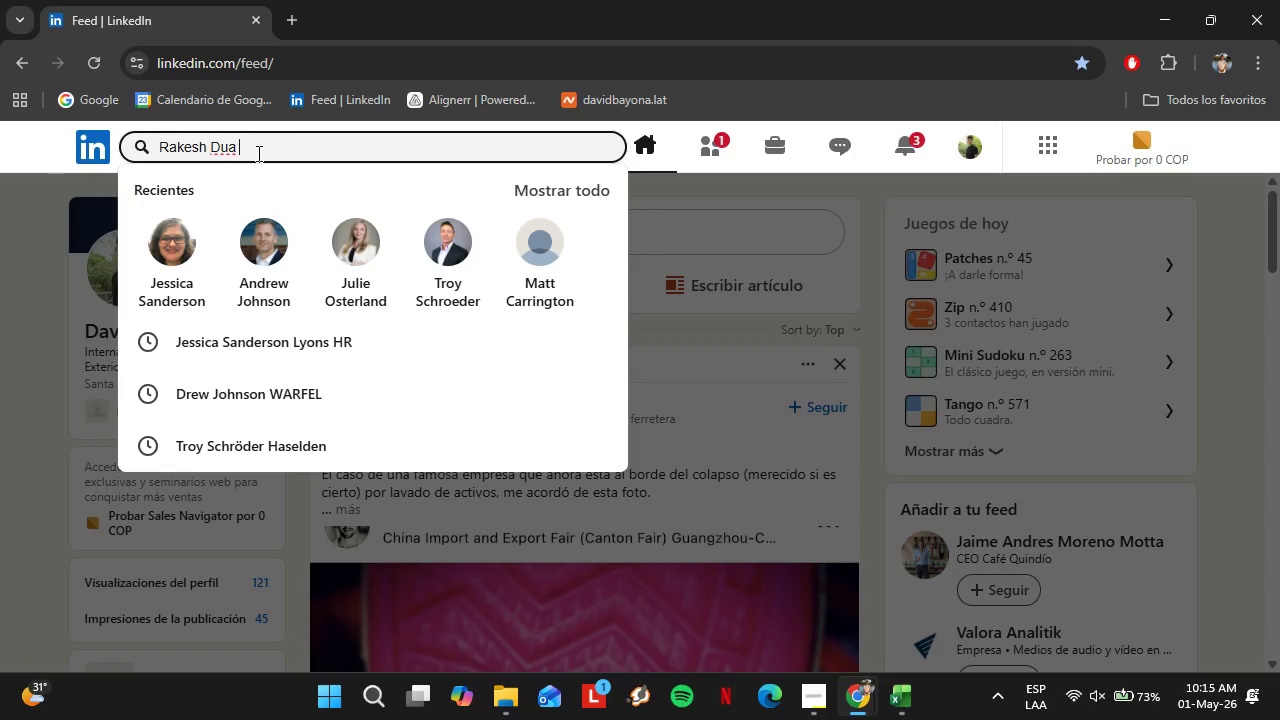 
mouse_move([331, 138])
 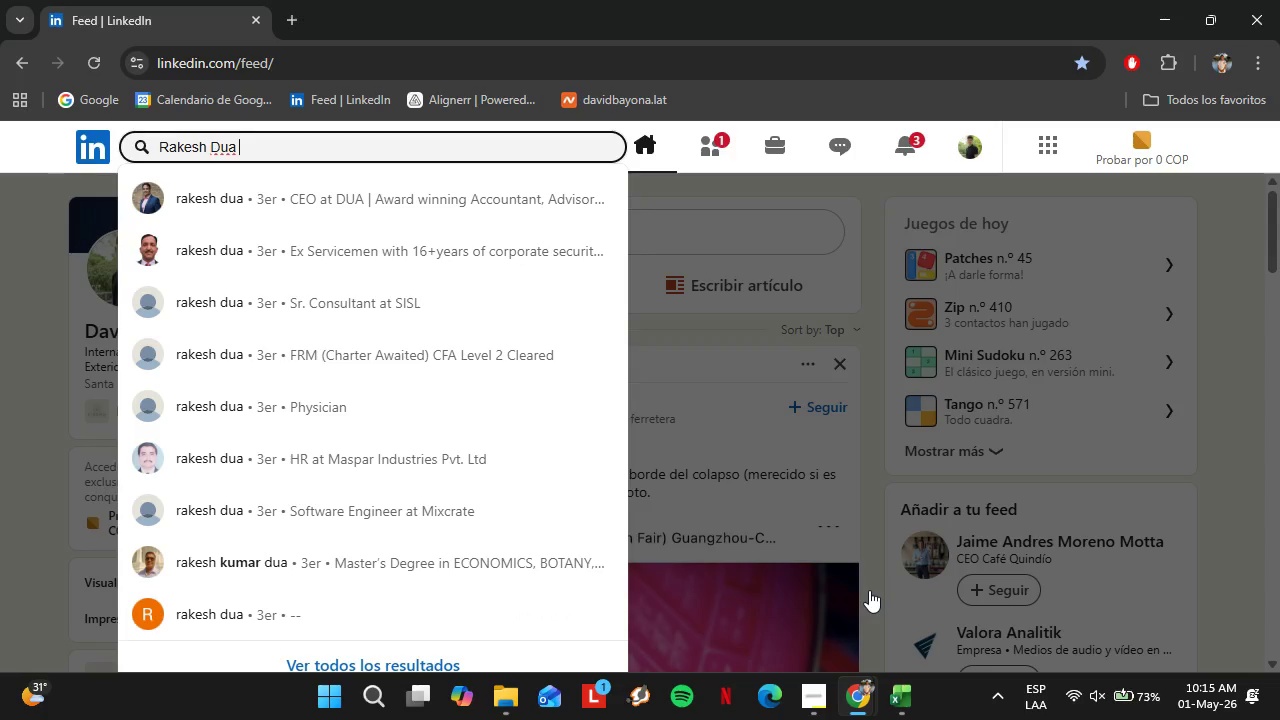 
left_click([911, 627])
 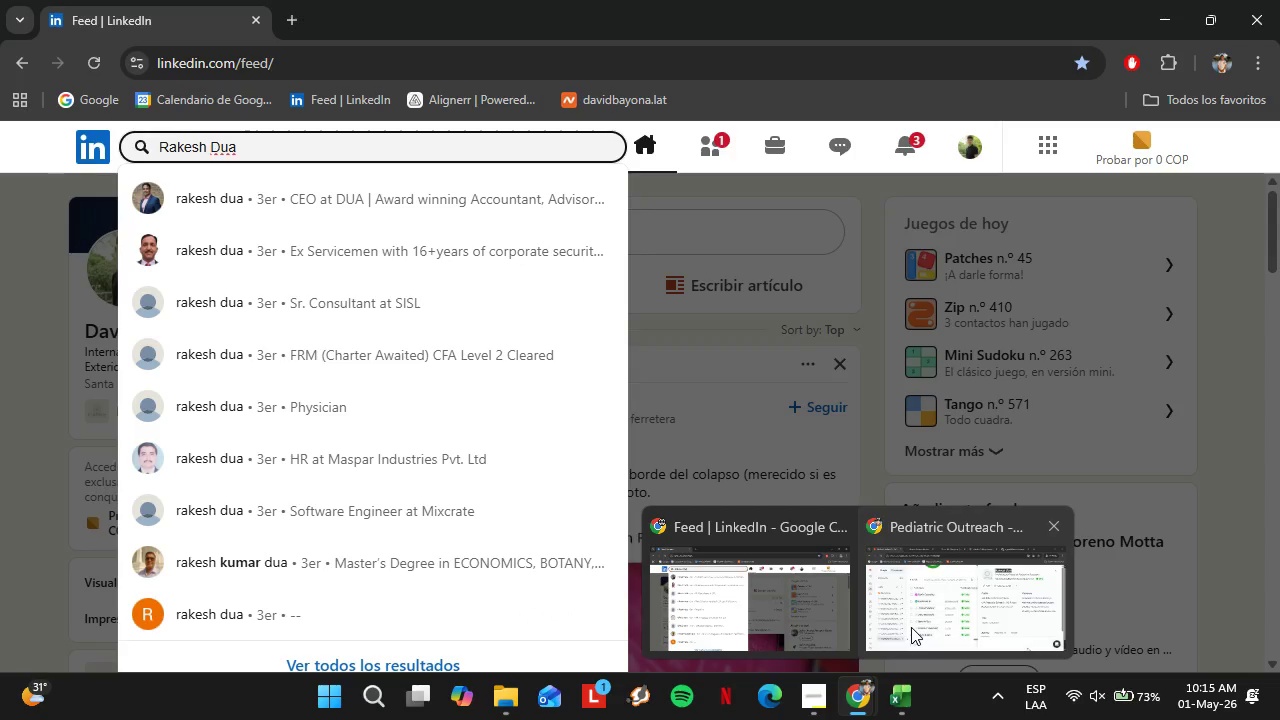 
left_click_drag(start_coordinate=[980, 181], to_coordinate=[1121, 183])
 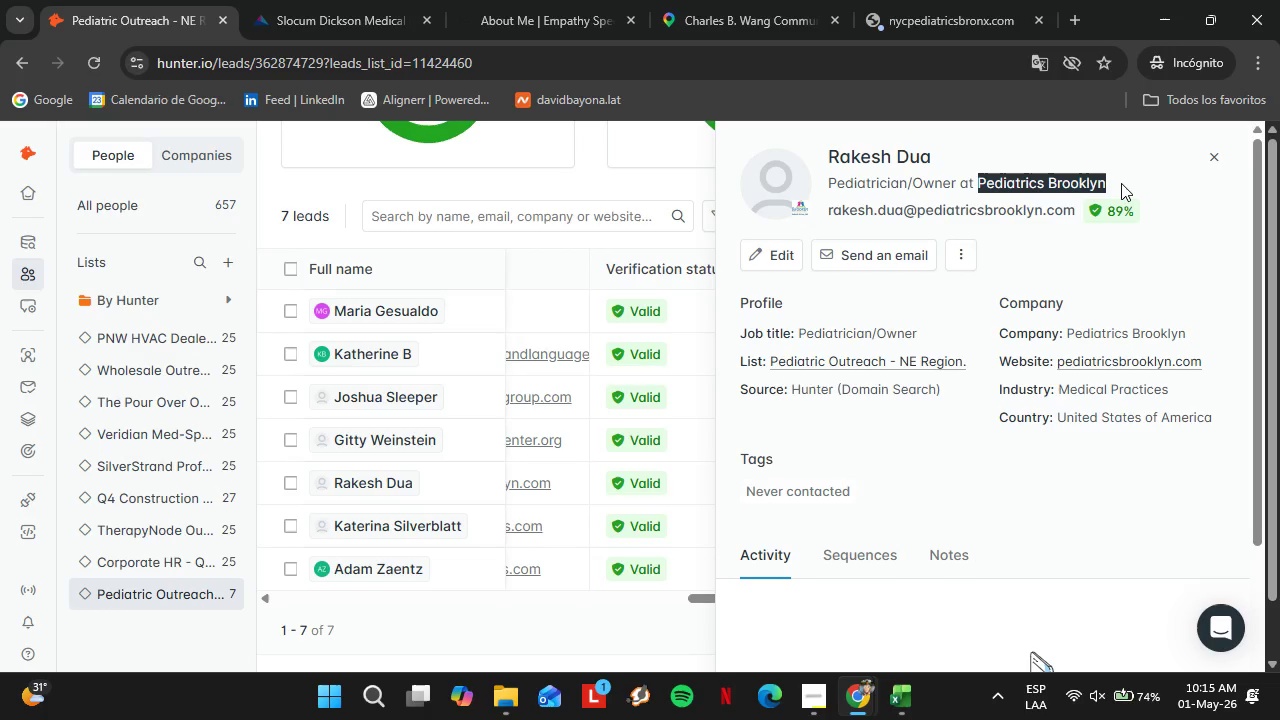 
key(Control+C)
 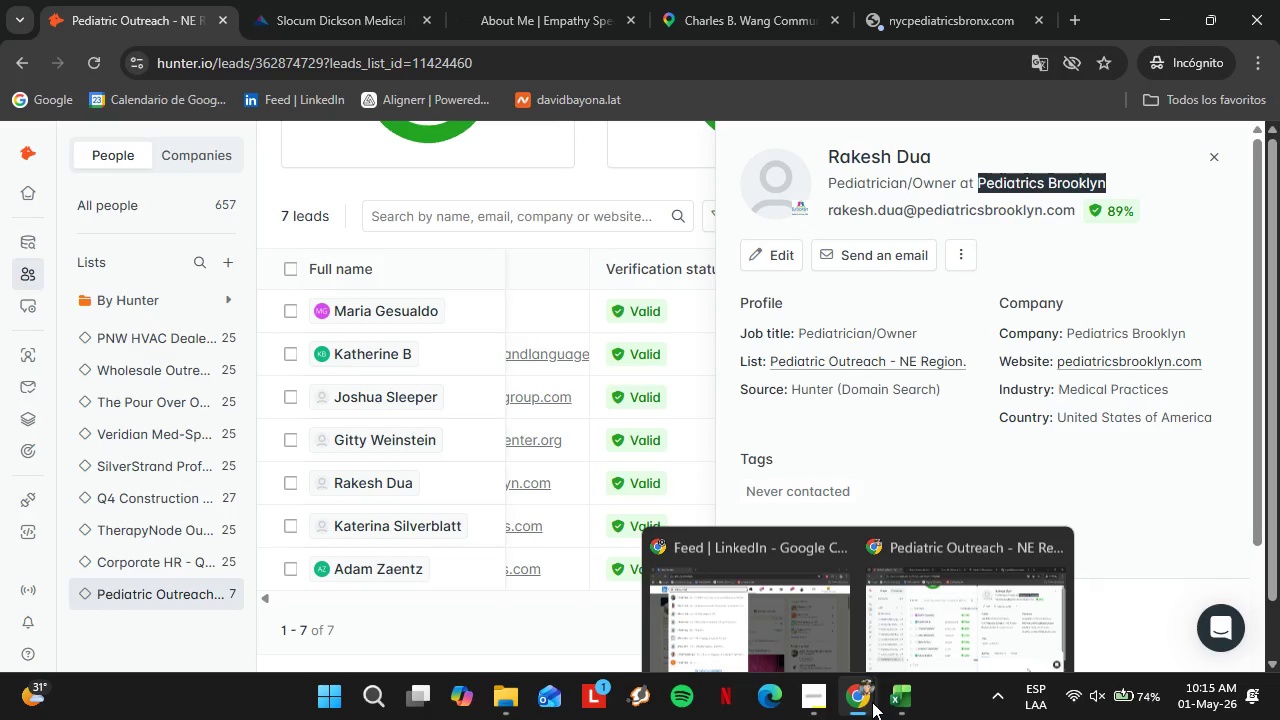 
left_click([812, 613])
 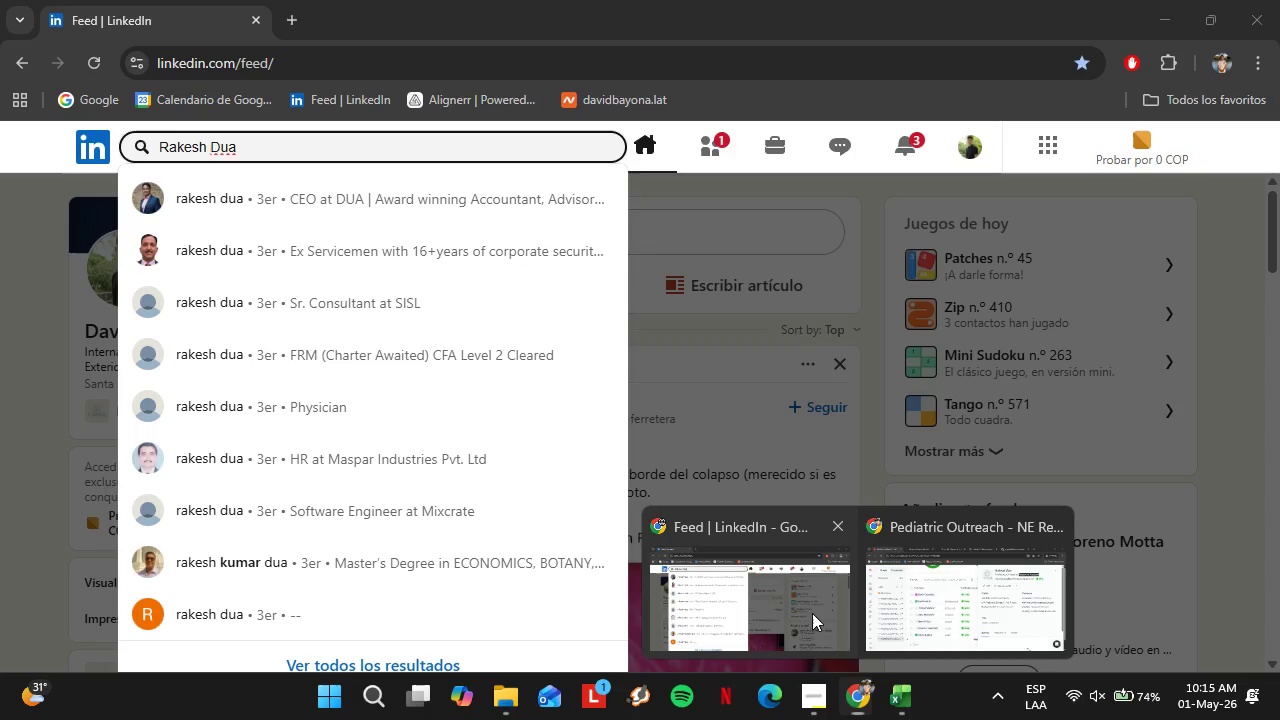 
key(Control+V)
 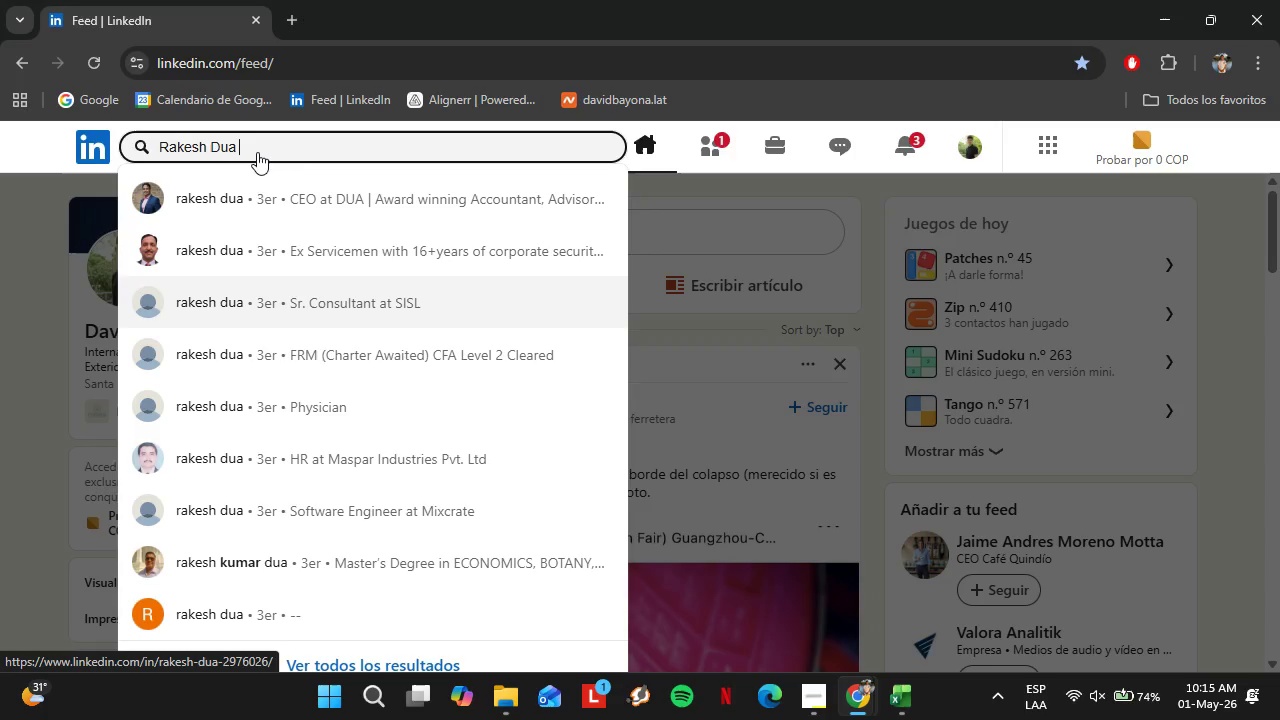 
wait(5.17)
 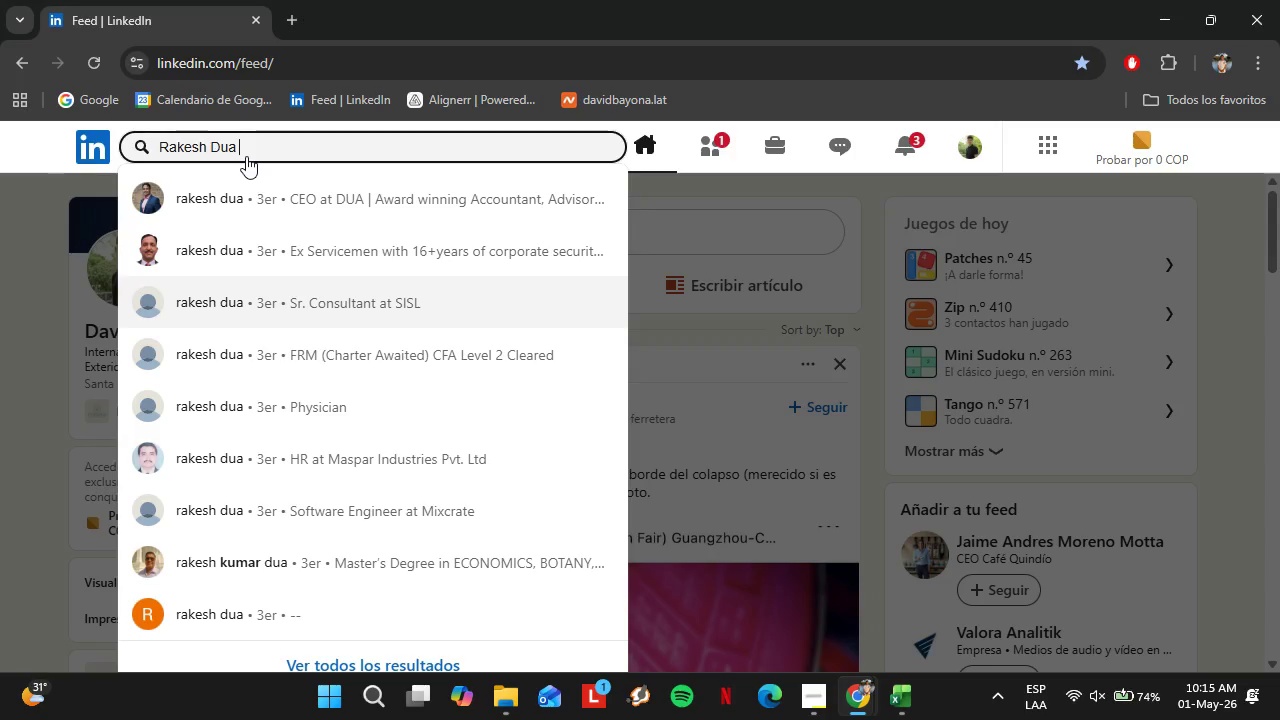 
left_click([294, 155])
 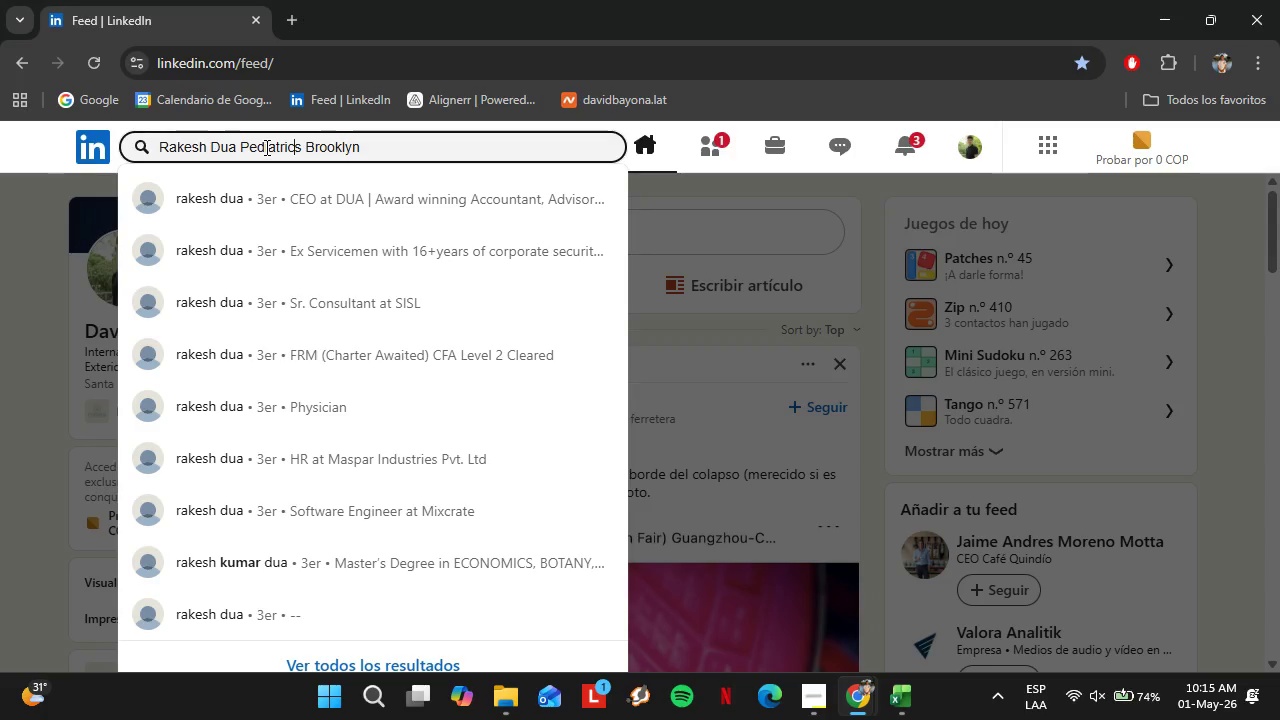 
left_click([244, 148])
 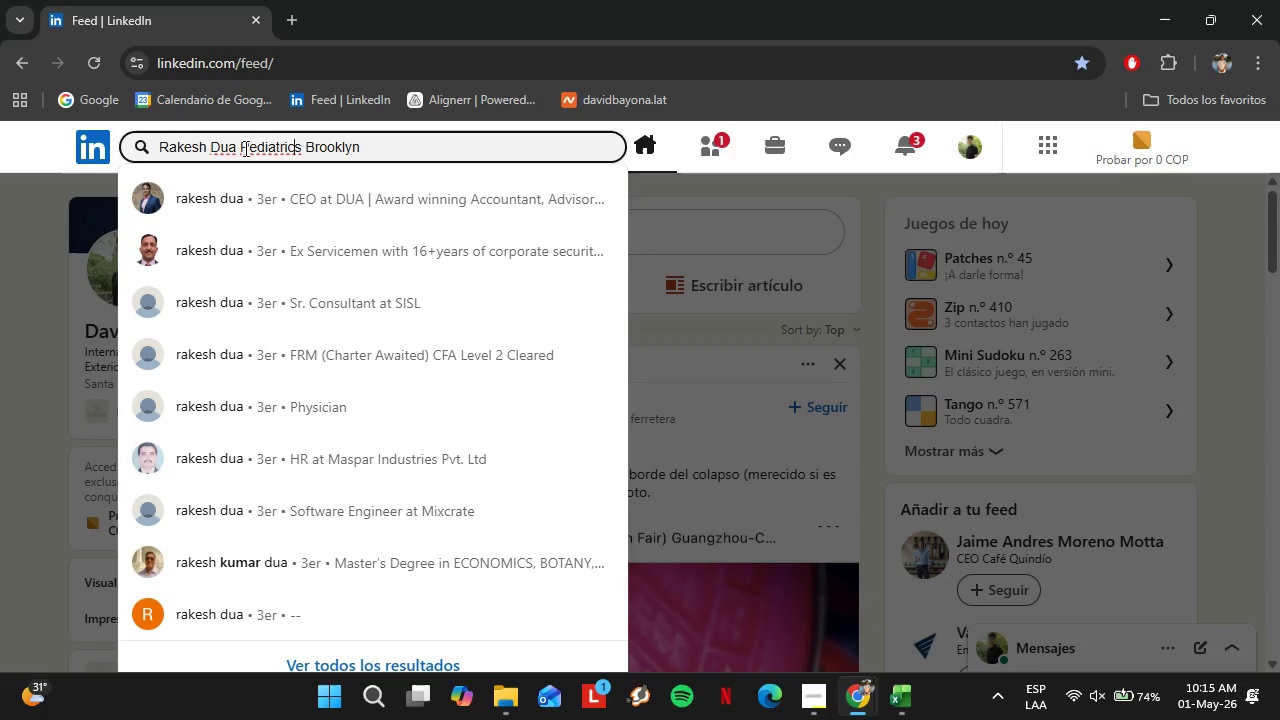 
left_click([501, 153])
 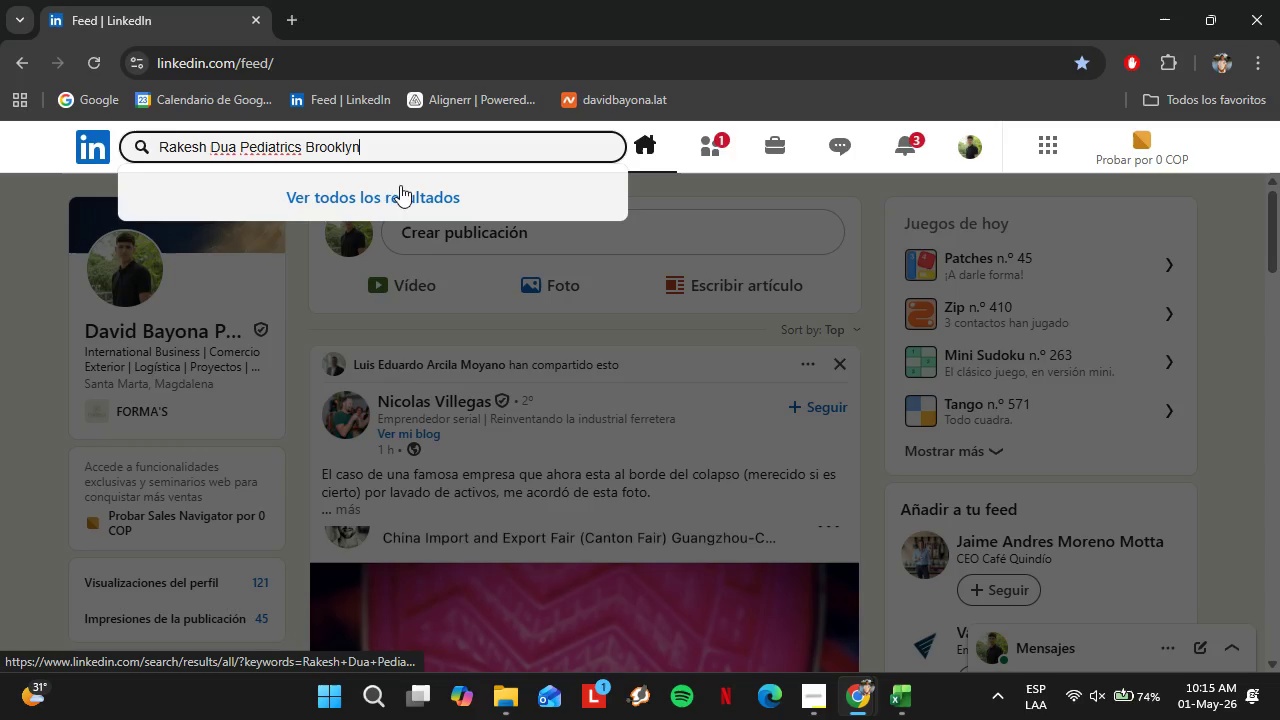 
left_click([381, 191])
 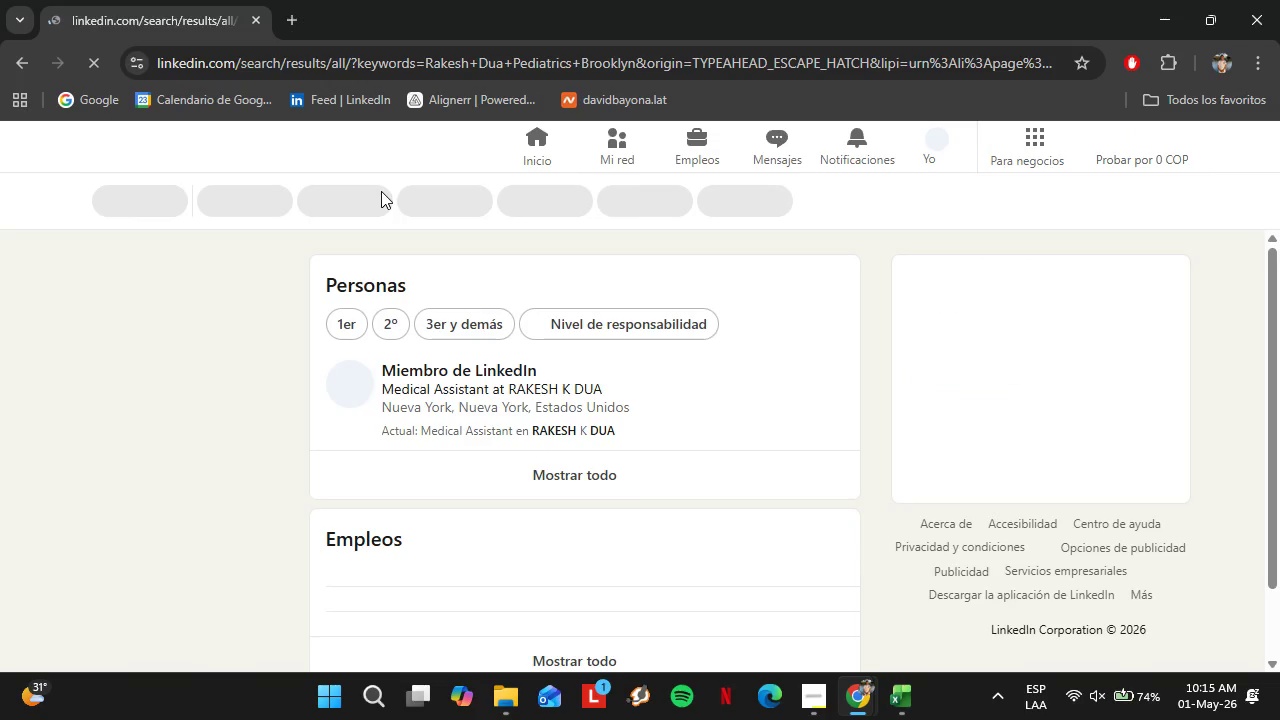 
wait(8.05)
 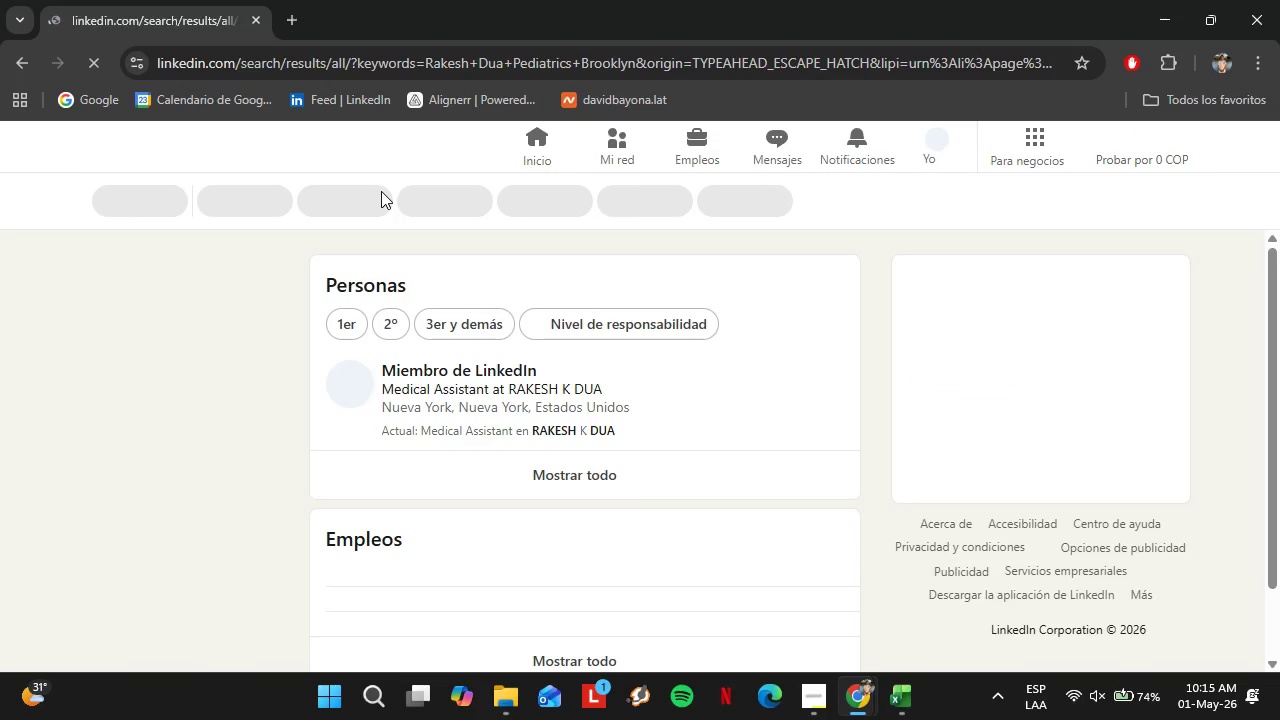 
scroll: coordinate [264, 451], scroll_direction: down, amount: 6.0
 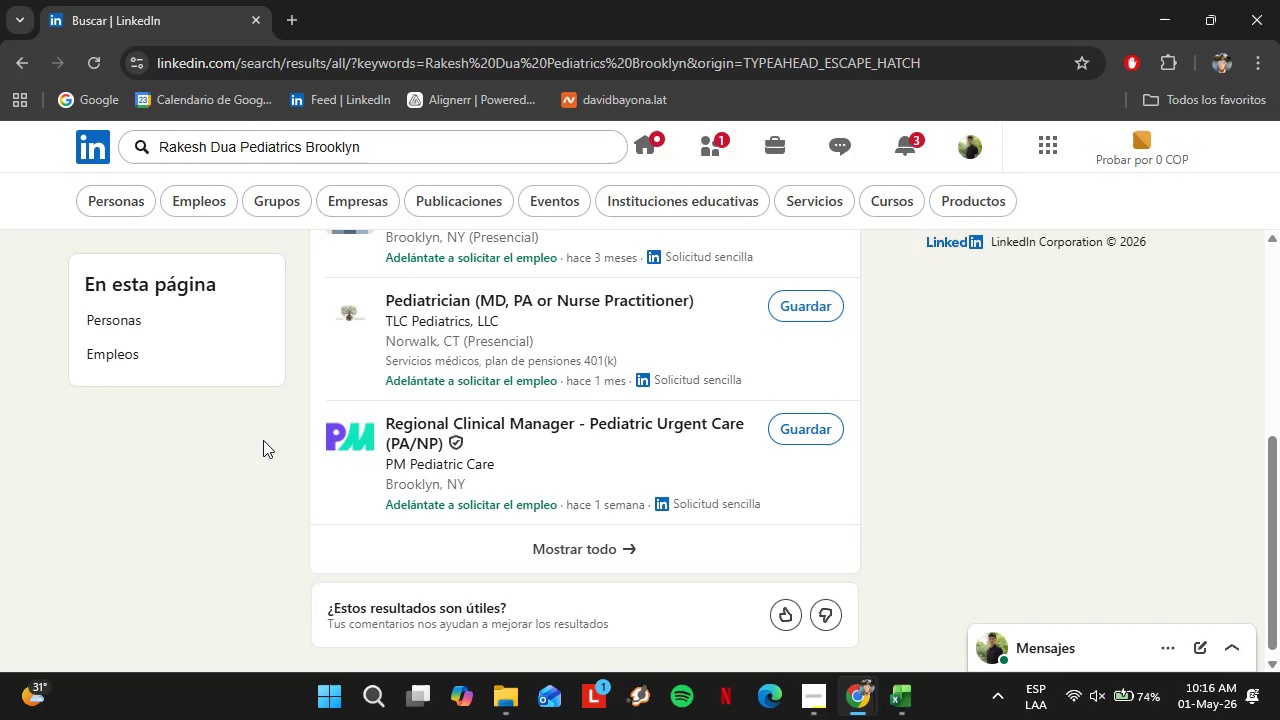 
scroll: coordinate [262, 439], scroll_direction: up, amount: 2.0
 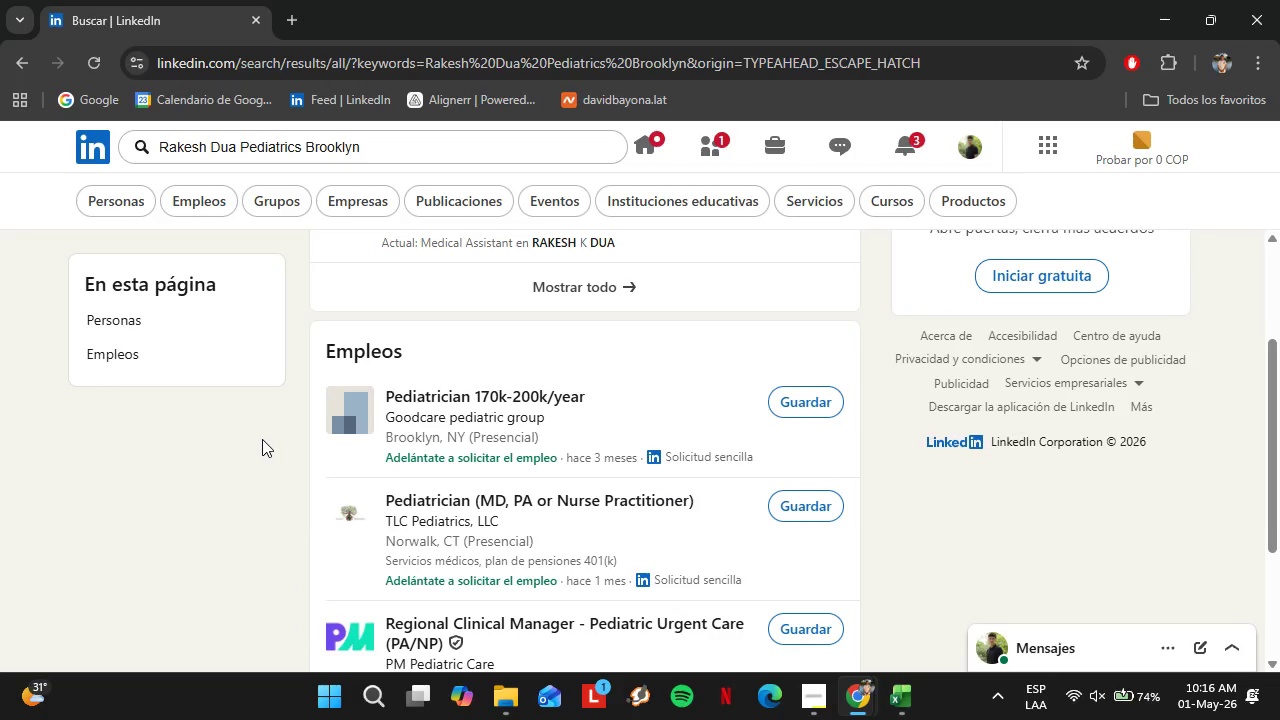 
scroll: coordinate [262, 439], scroll_direction: down, amount: 3.0
 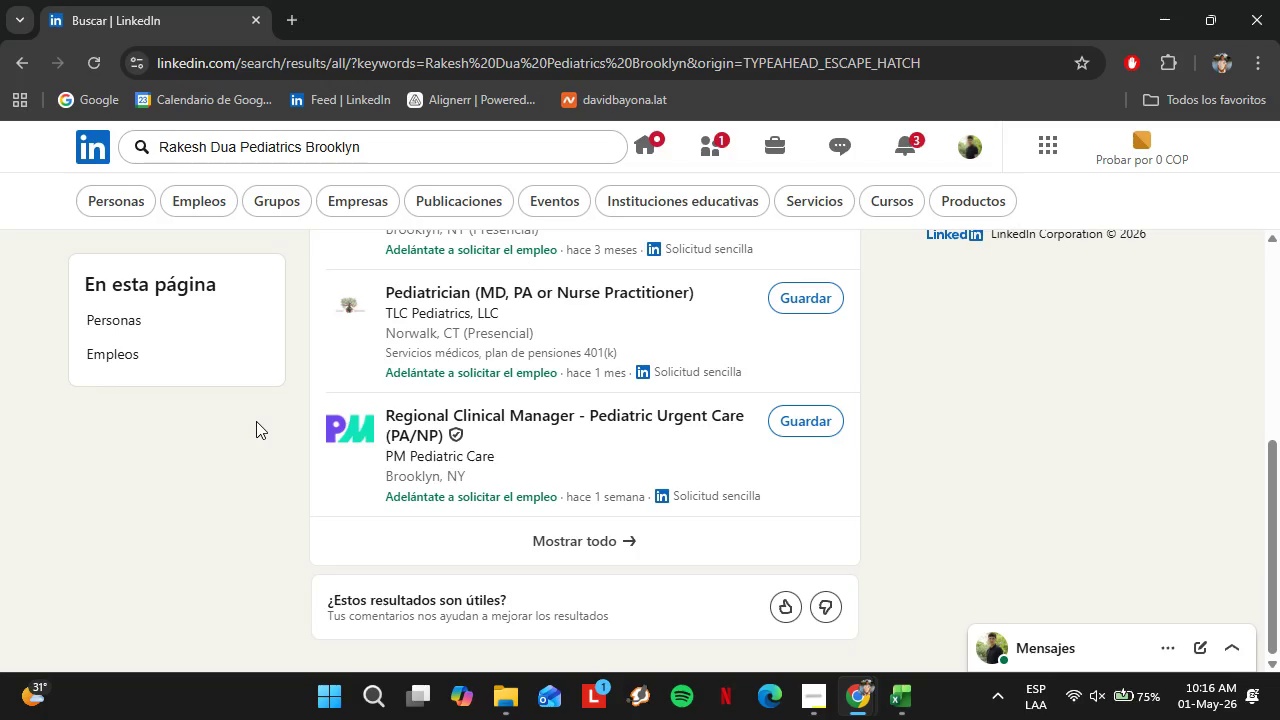 
wait(51.44)
 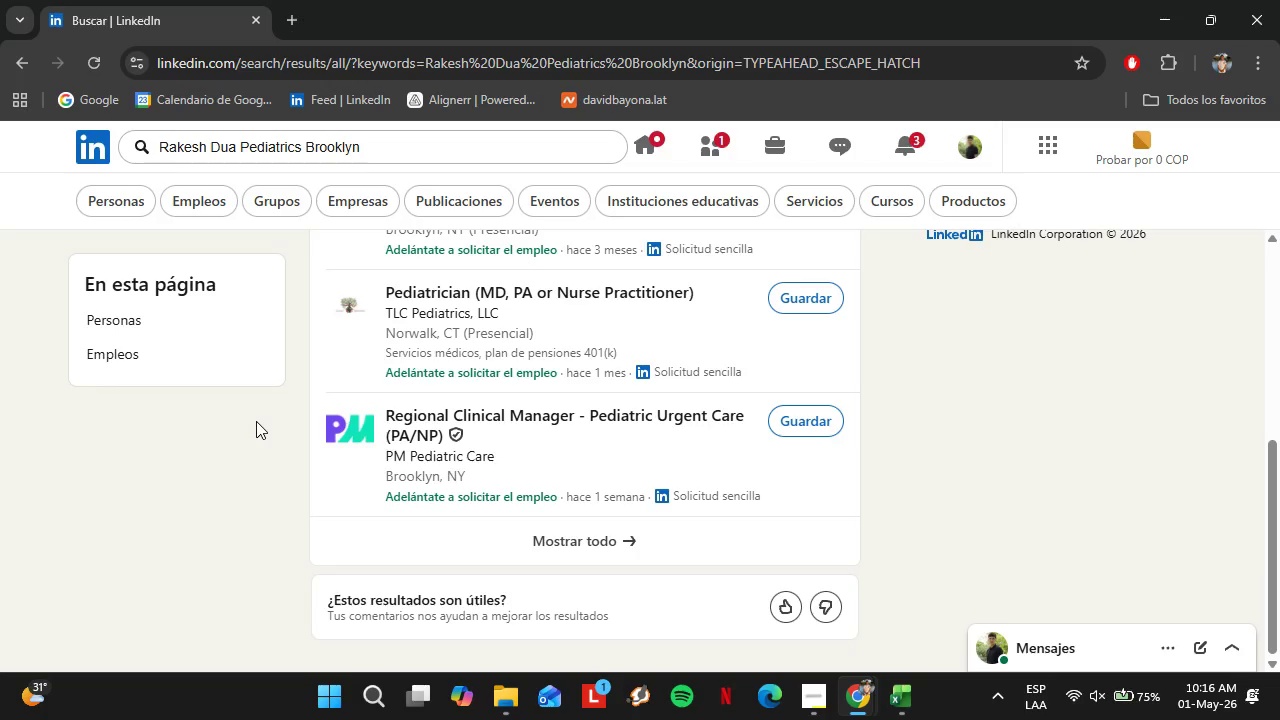 
scroll: coordinate [570, 416], scroll_direction: up, amount: 4.0
 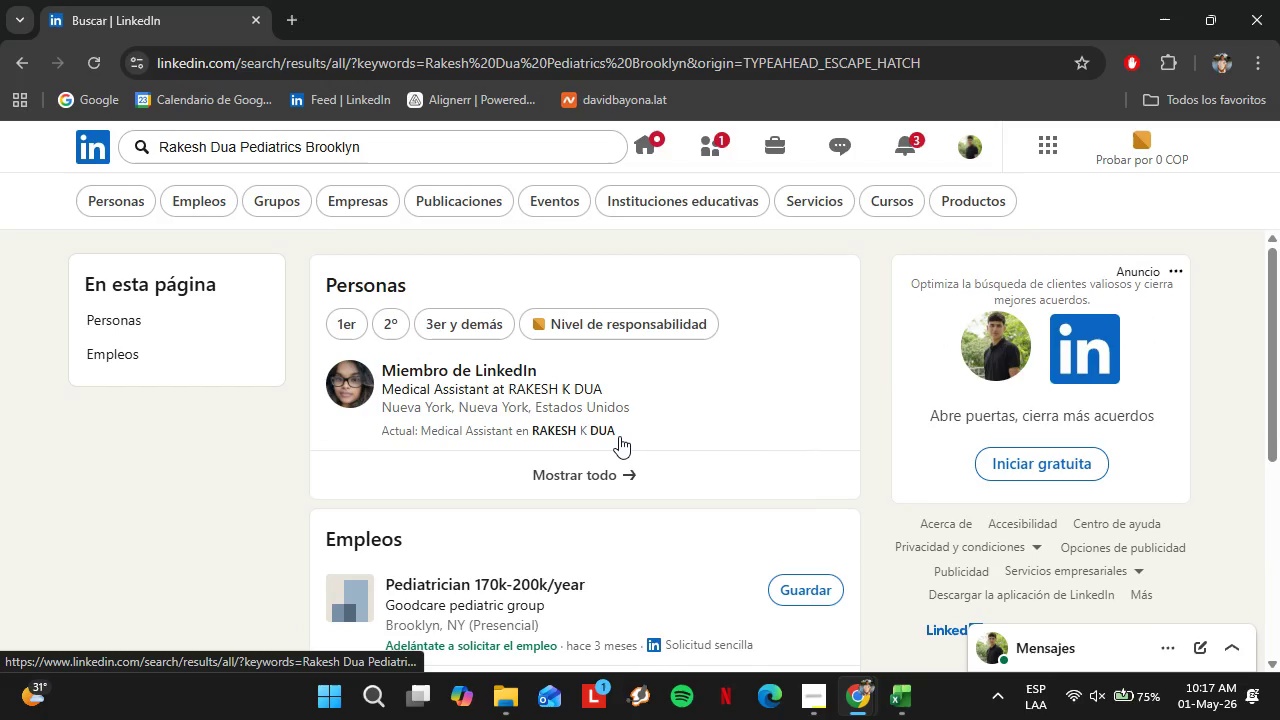 
scroll: coordinate [804, 440], scroll_direction: down, amount: 1.0
 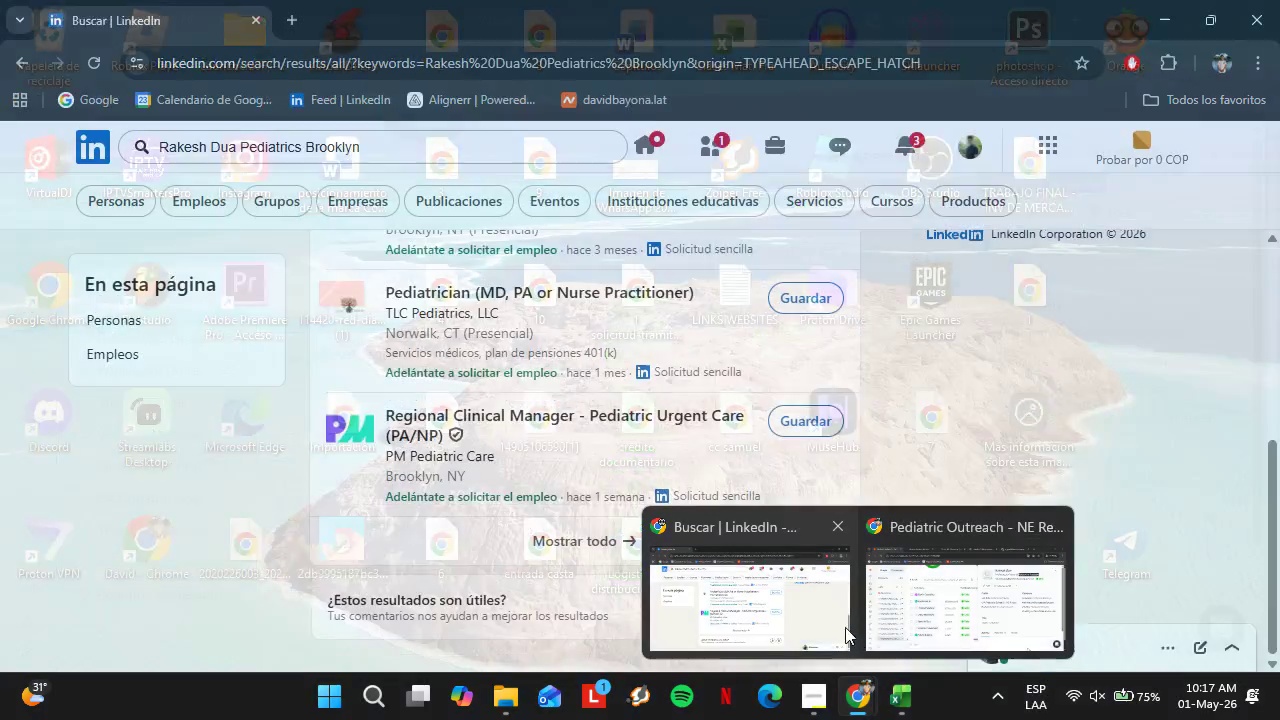 
left_click([904, 588])
 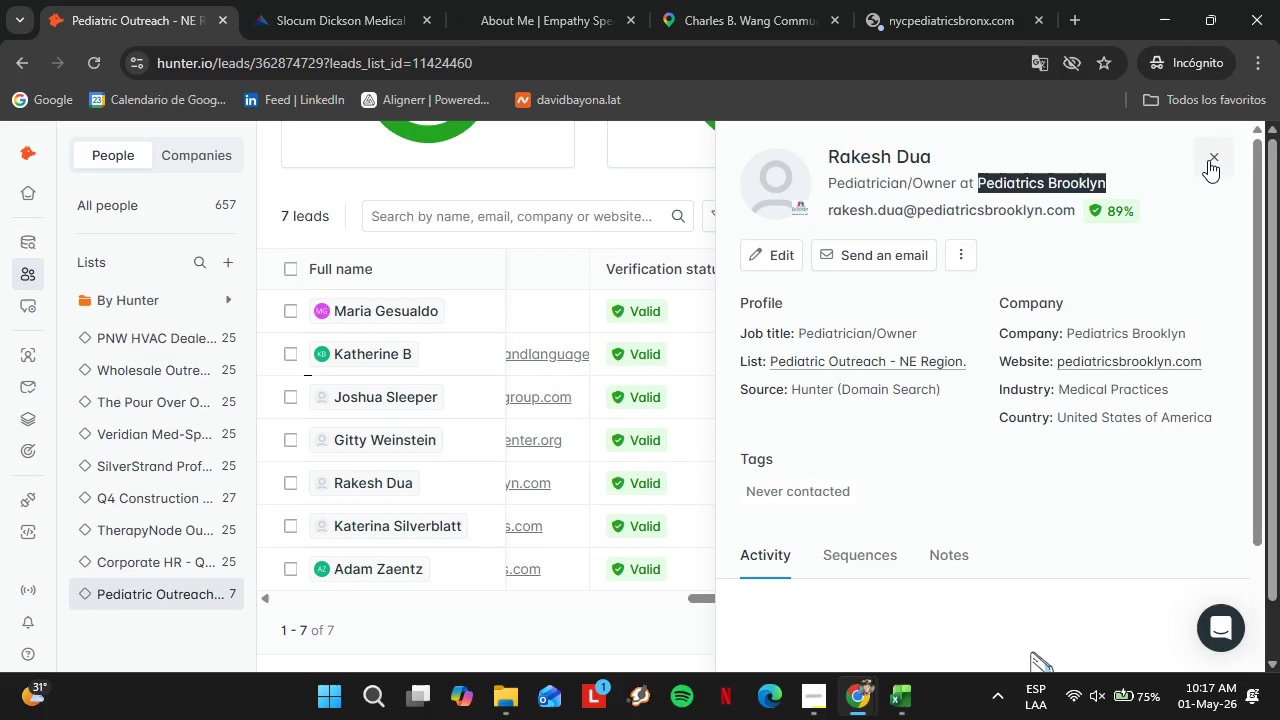 
left_click([1212, 156])
 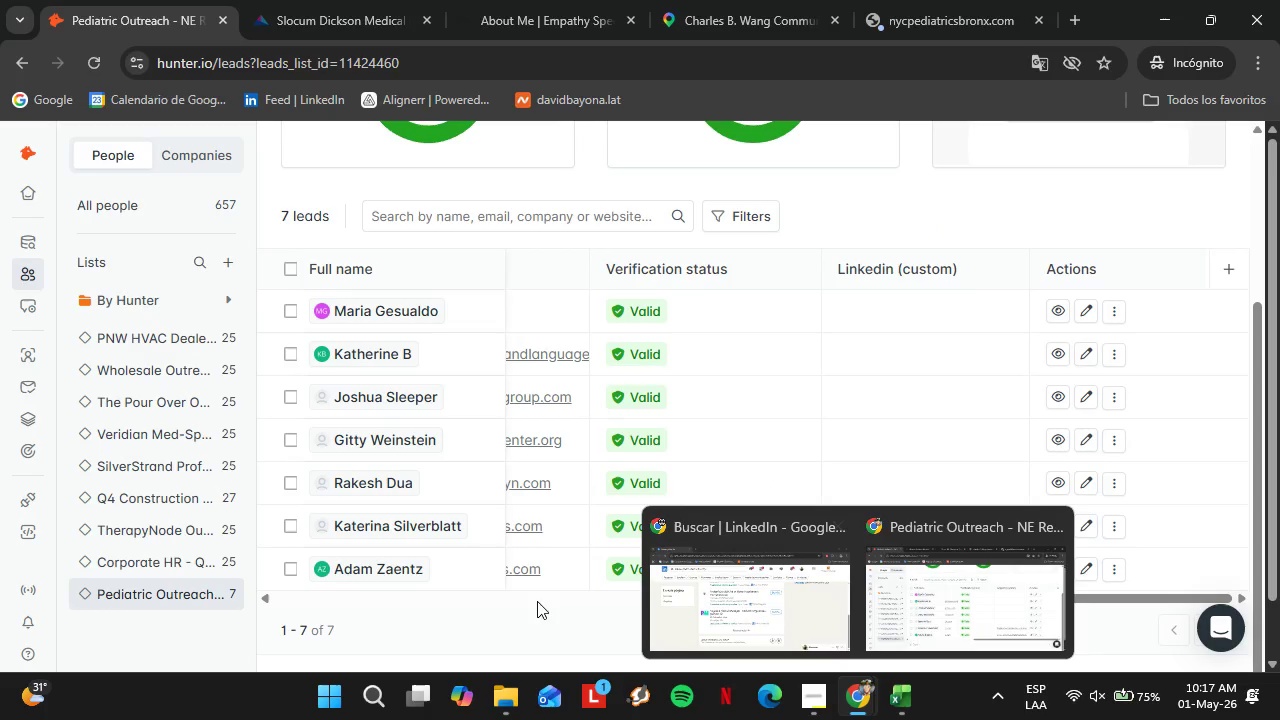 
left_click([386, 485])
 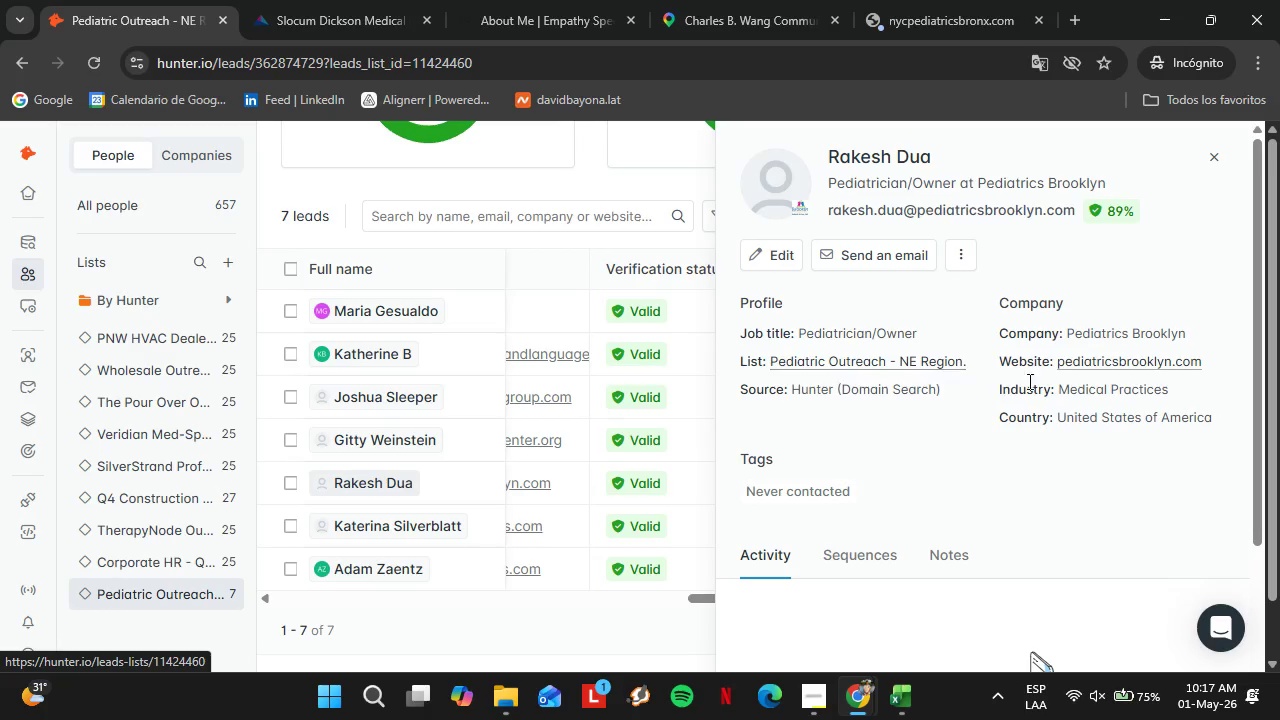 
left_click([1087, 363])
 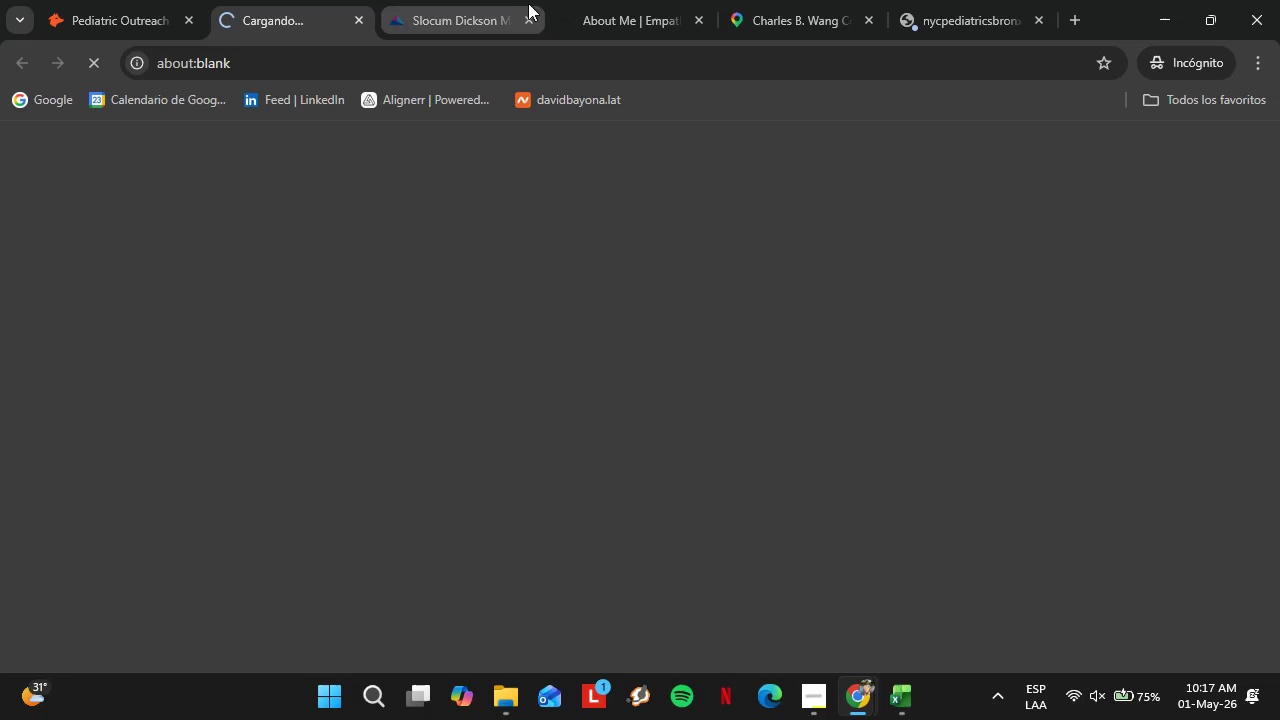 
left_click([510, 9])
 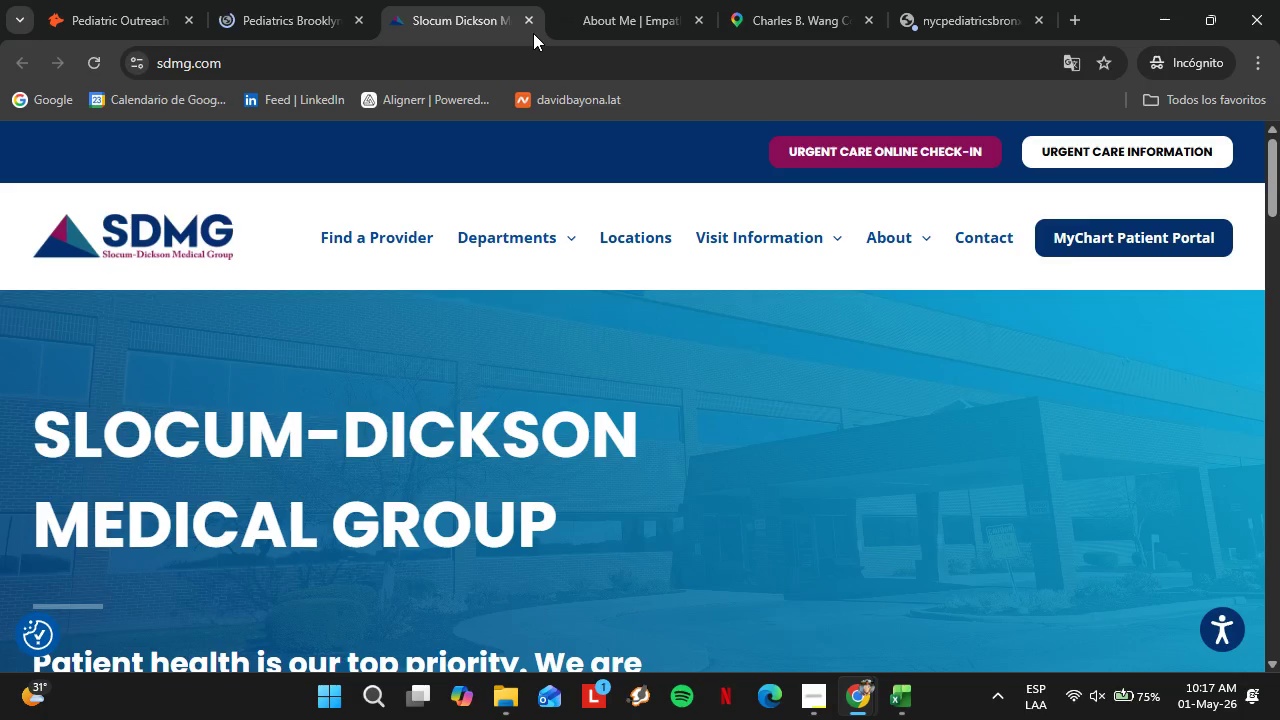 
left_click([530, 26])
 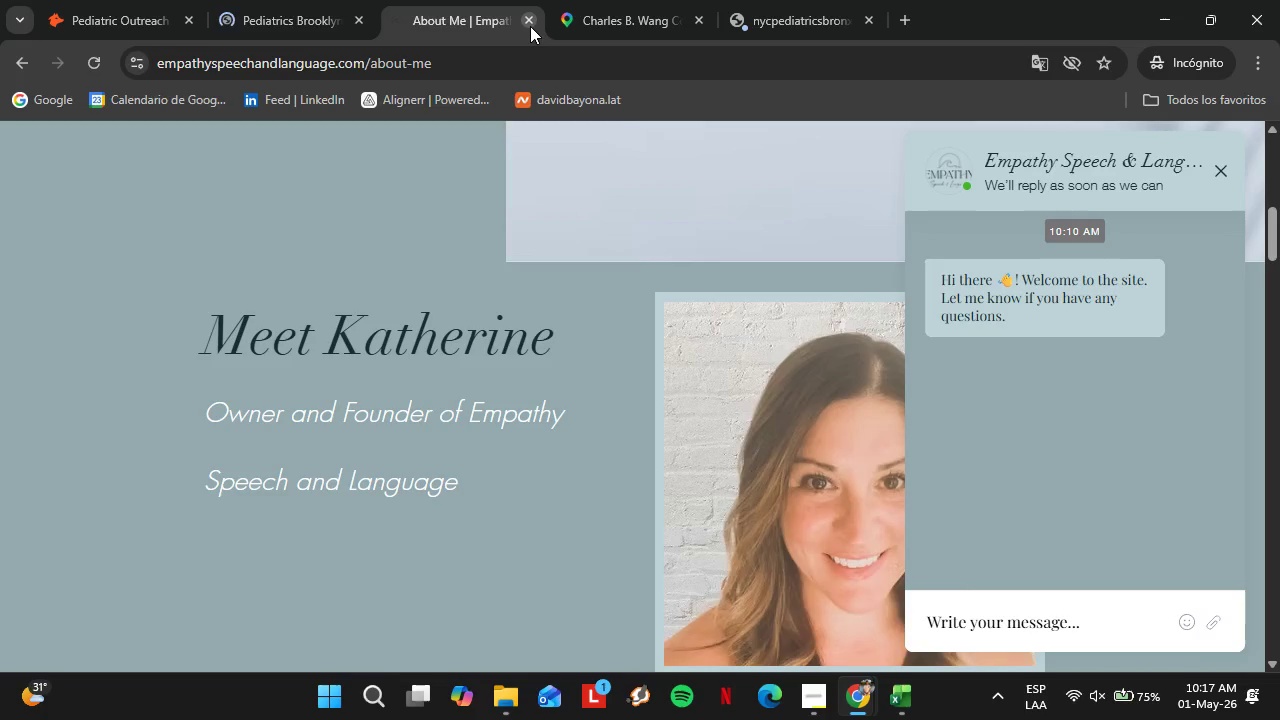 
left_click([530, 26])
 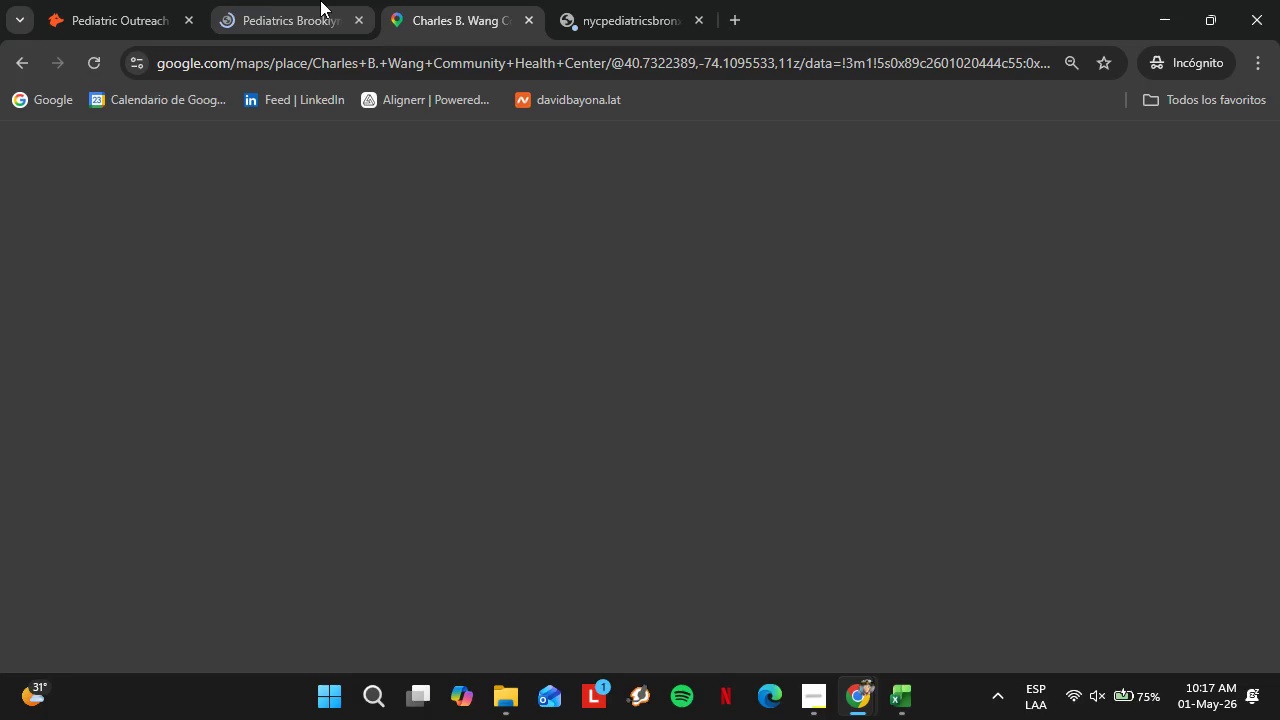 
left_click([267, 0])
 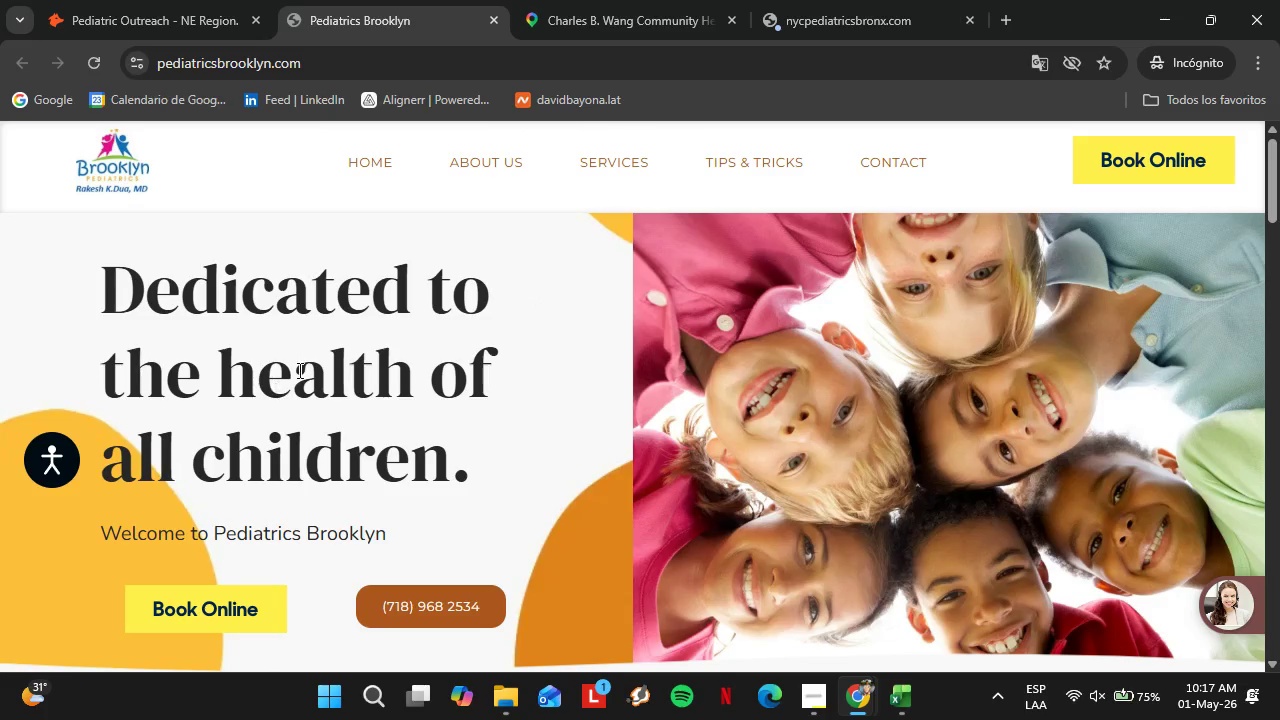 
wait(5.94)
 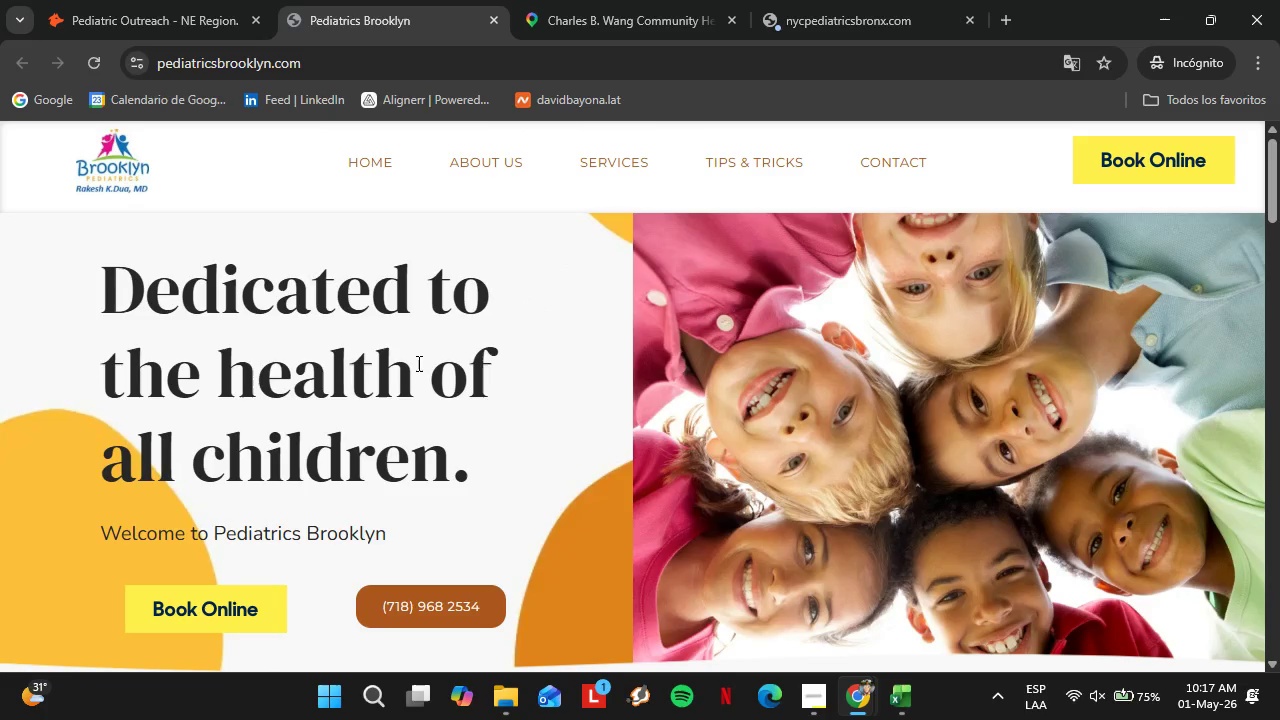 
left_click([477, 167])
 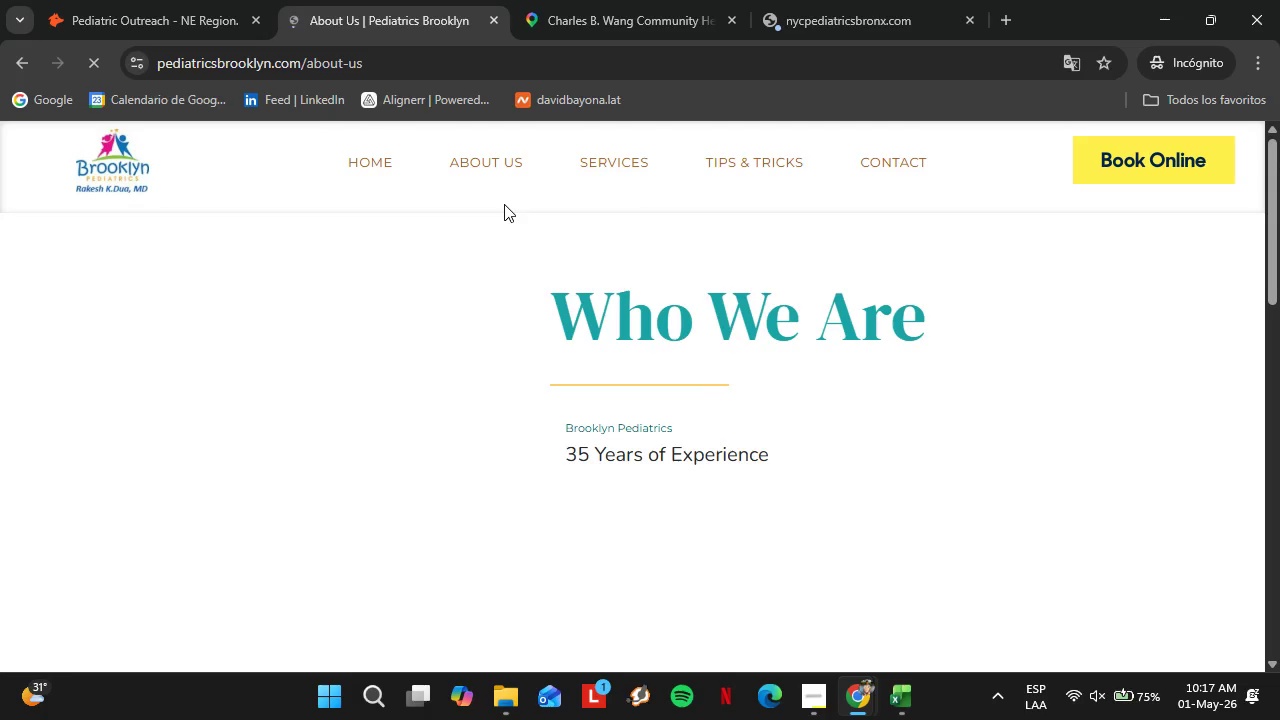 
scroll: coordinate [485, 418], scroll_direction: down, amount: 11.0
 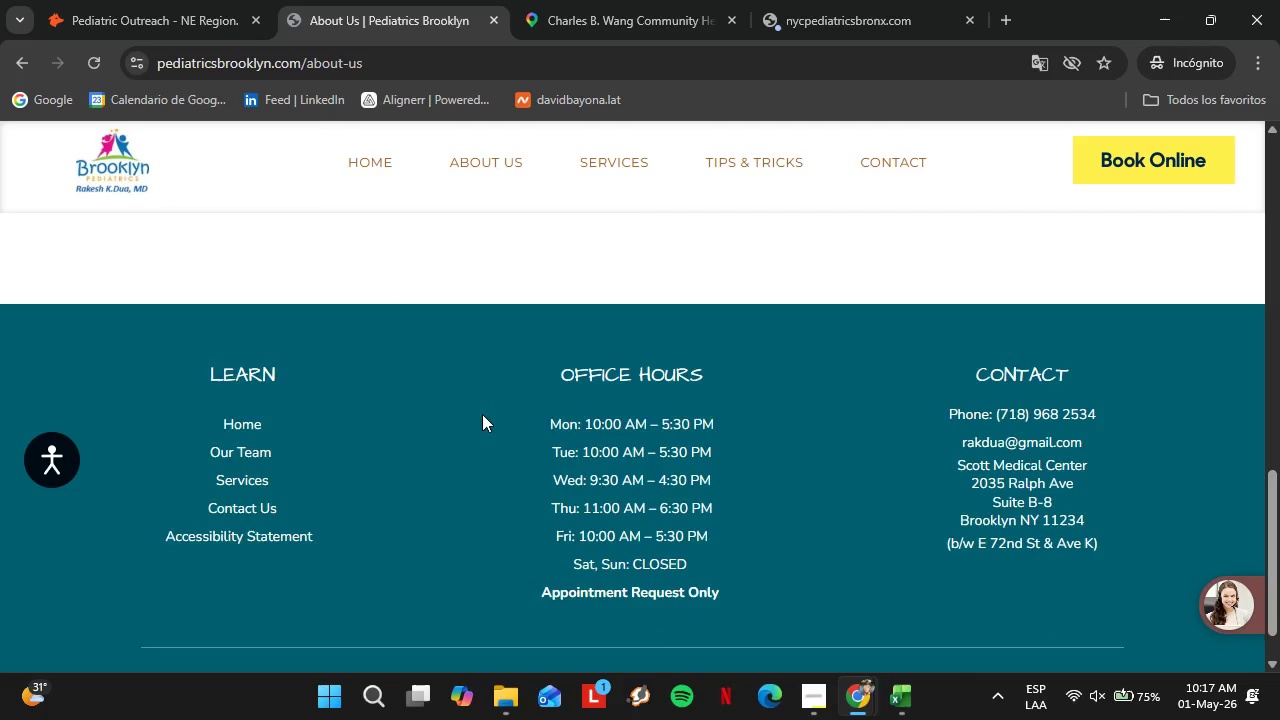 
scroll: coordinate [570, 421], scroll_direction: up, amount: 8.0
 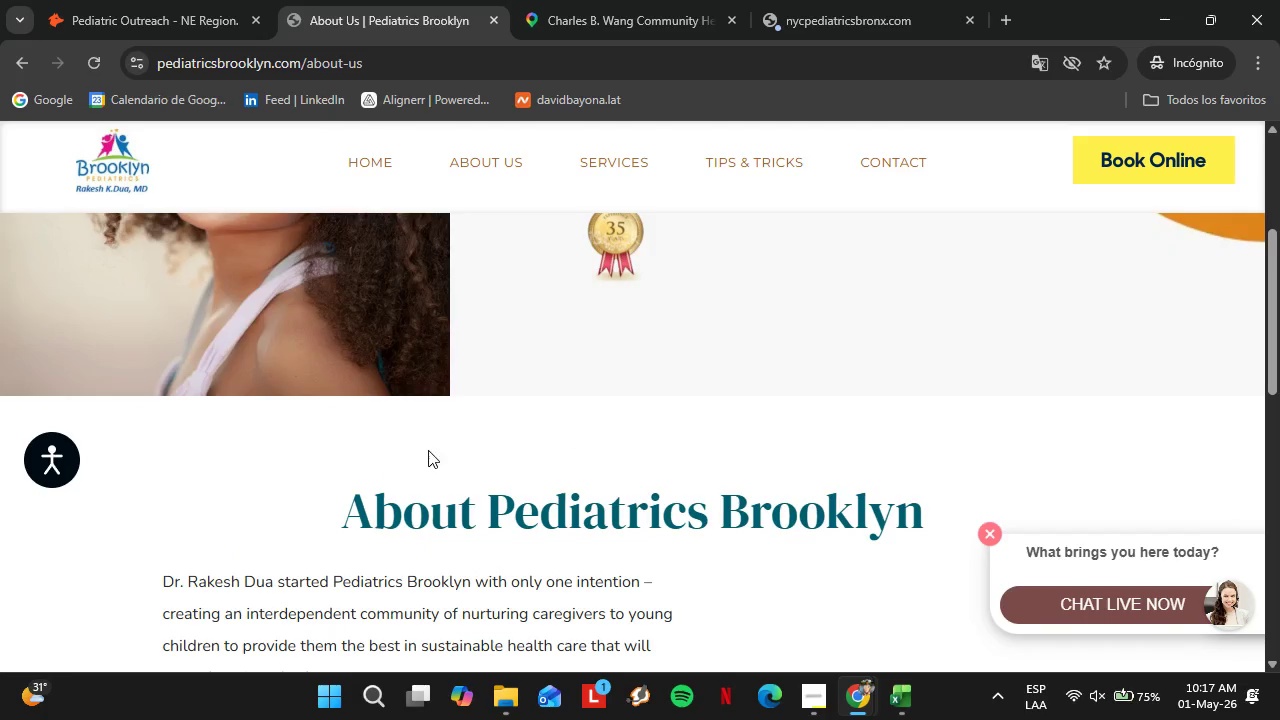 
scroll: coordinate [380, 513], scroll_direction: down, amount: 12.0
 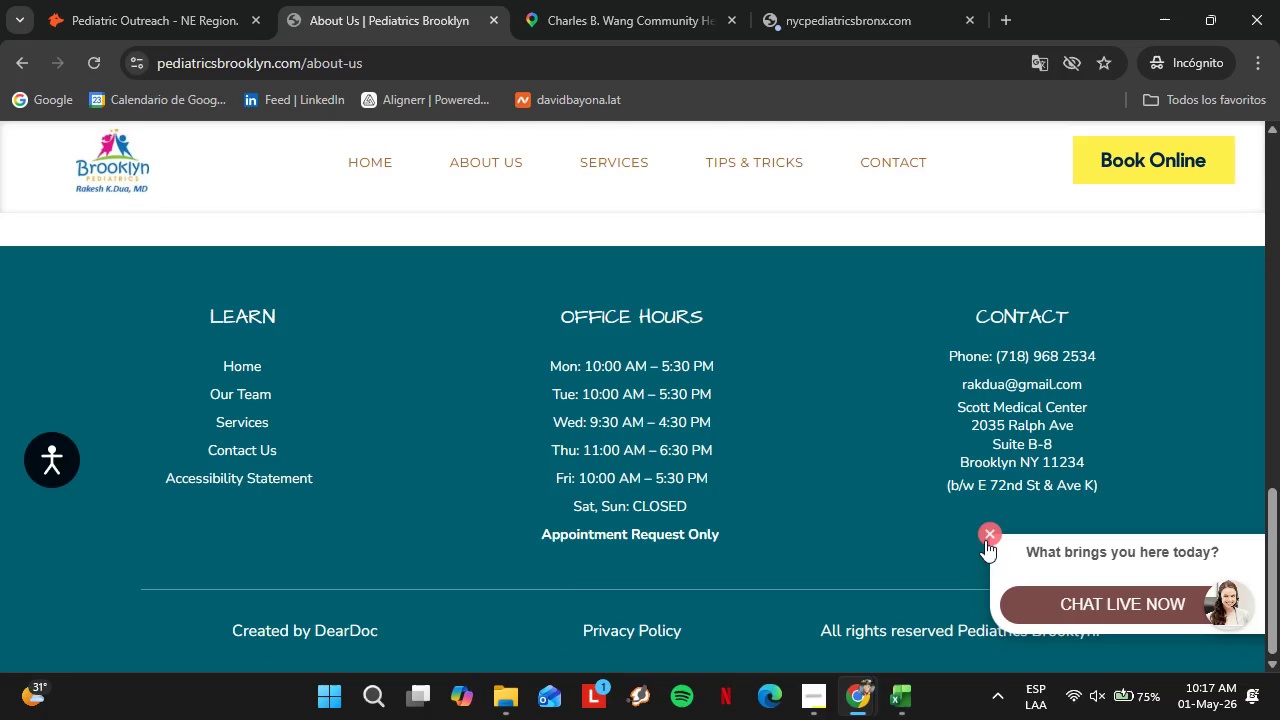 
left_click([993, 530])
 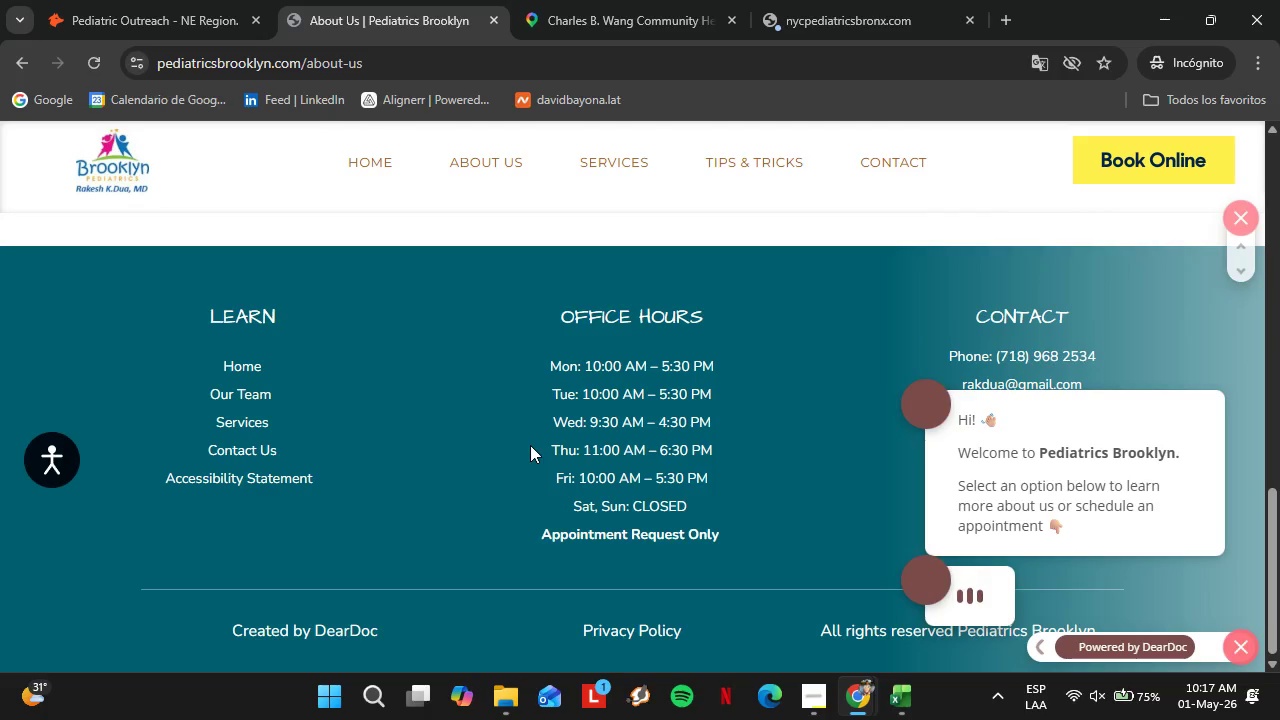 
left_click([1251, 218])
 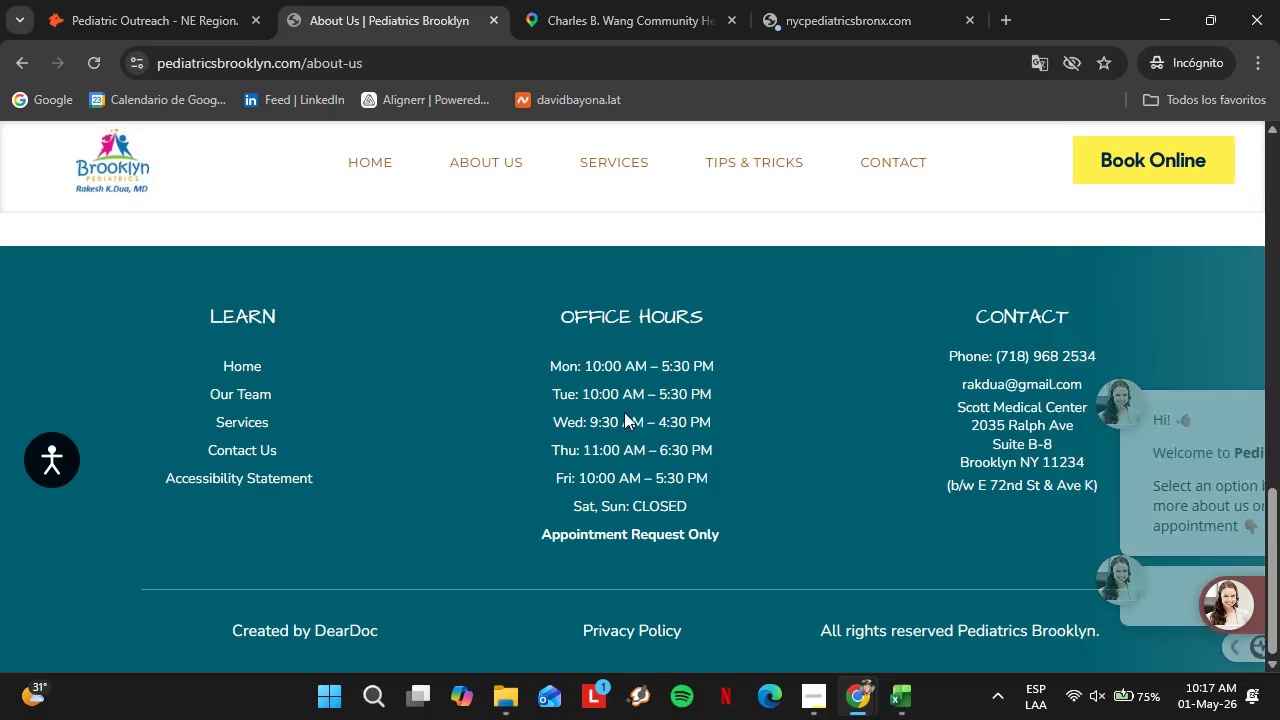 
scroll: coordinate [597, 393], scroll_direction: up, amount: 17.0
 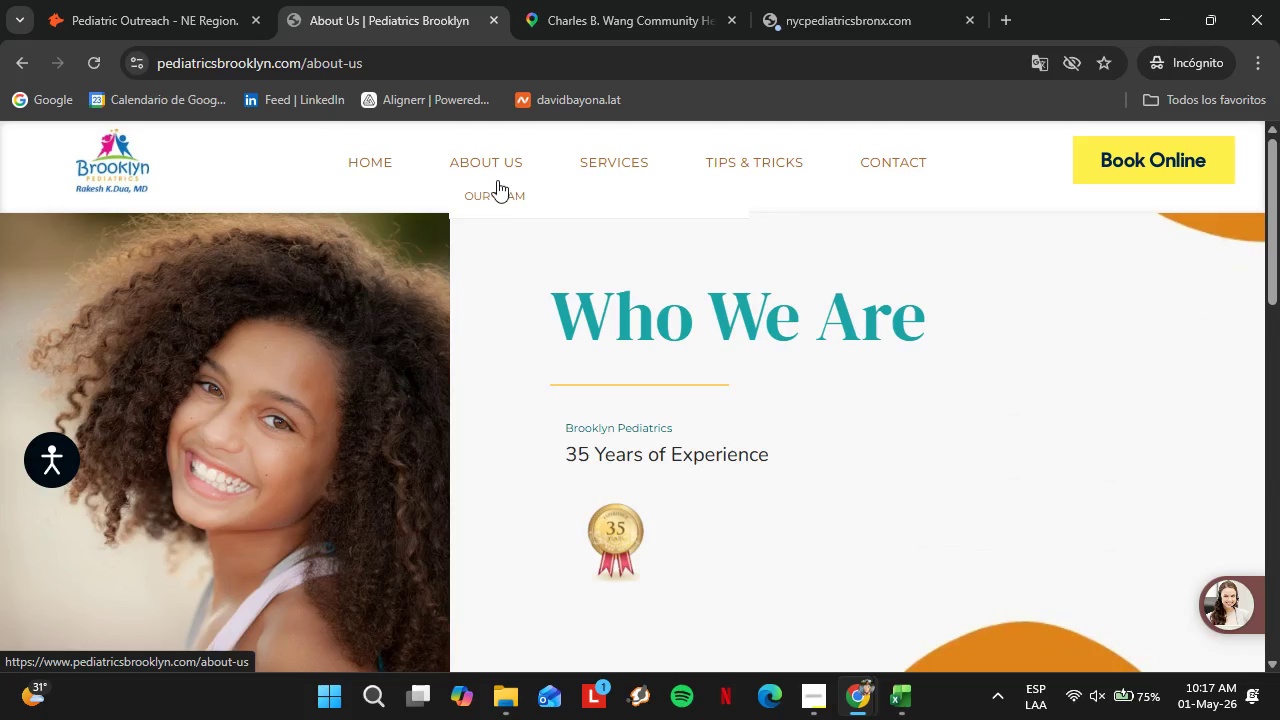 
left_click([488, 206])
 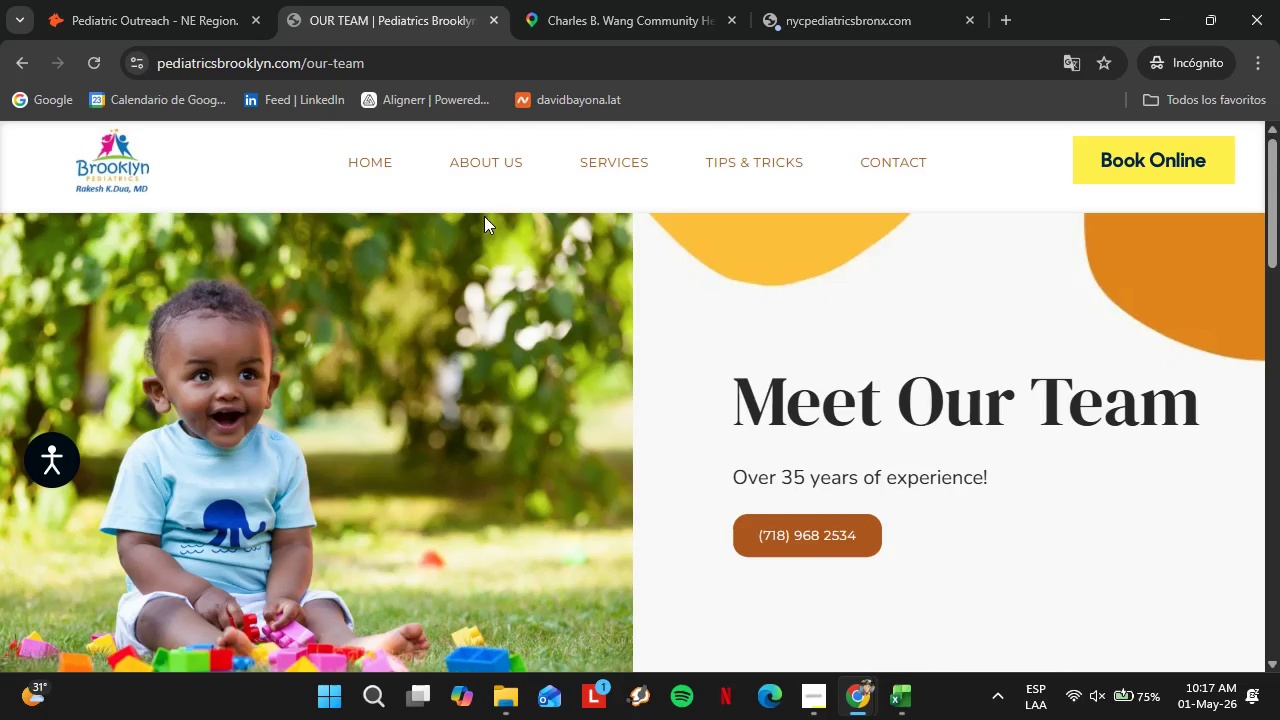 
scroll: coordinate [472, 420], scroll_direction: down, amount: 11.0
 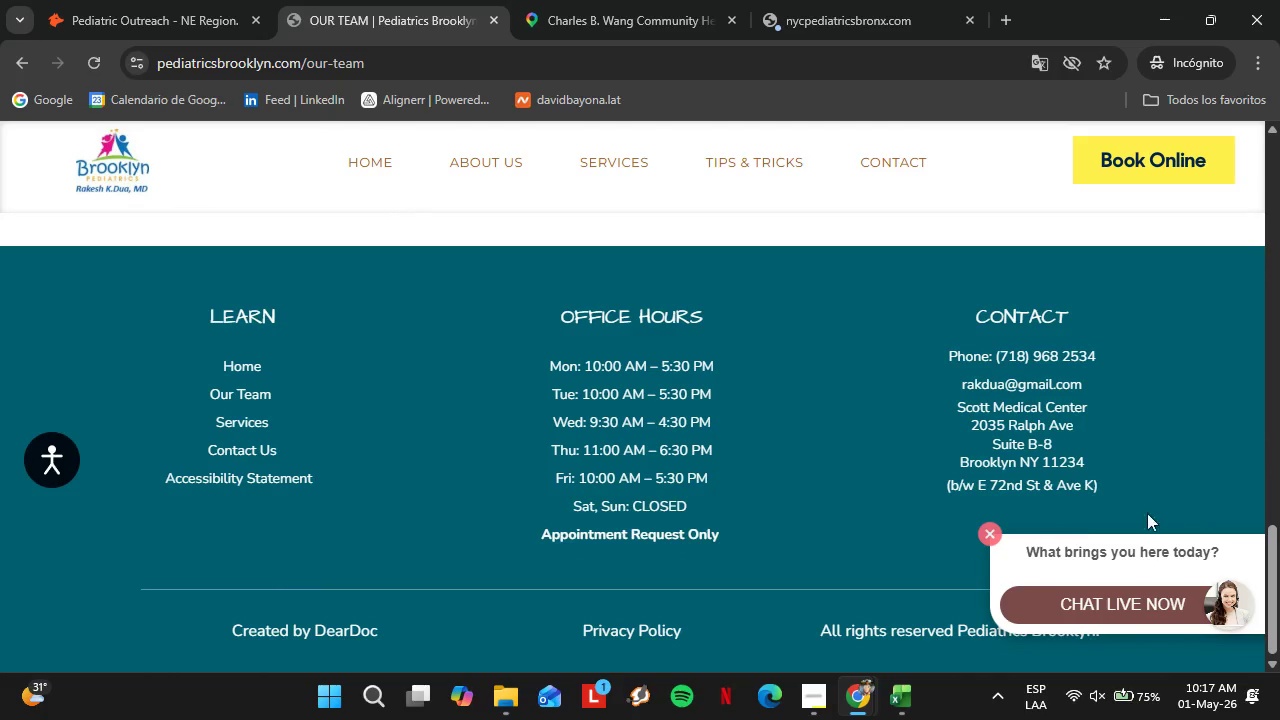 
left_click([988, 533])
 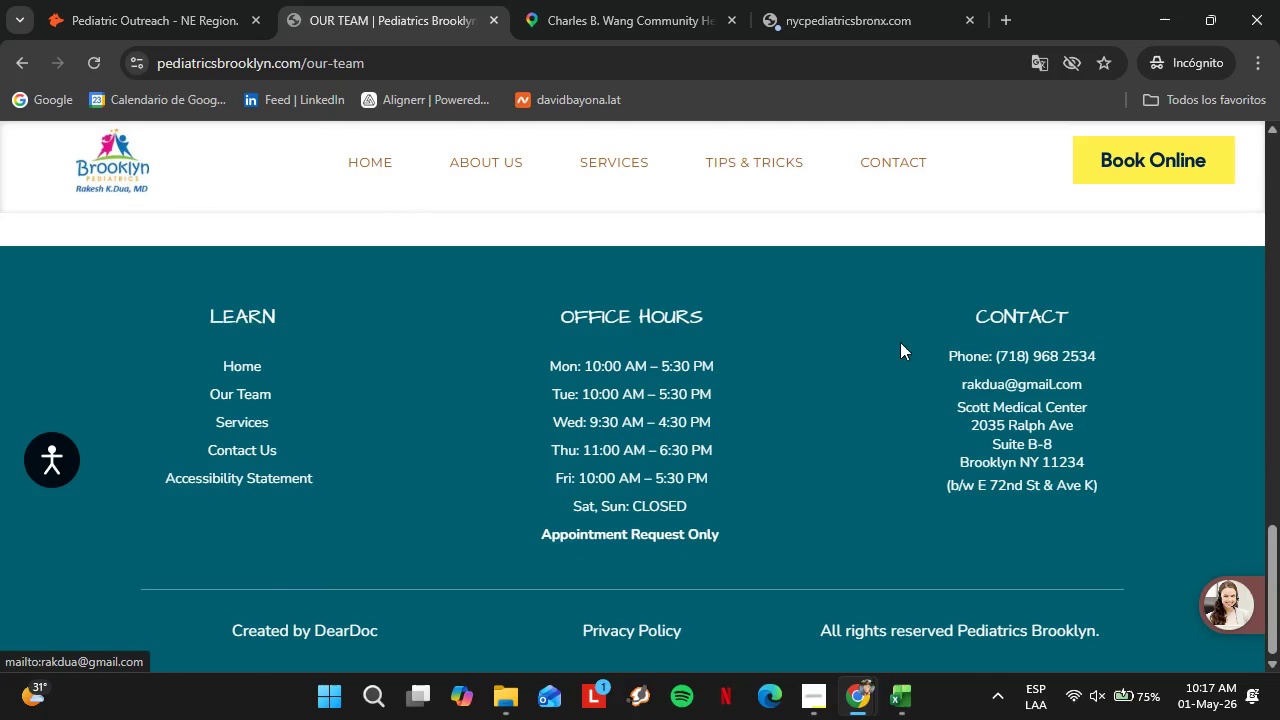 
left_click([138, 0])
 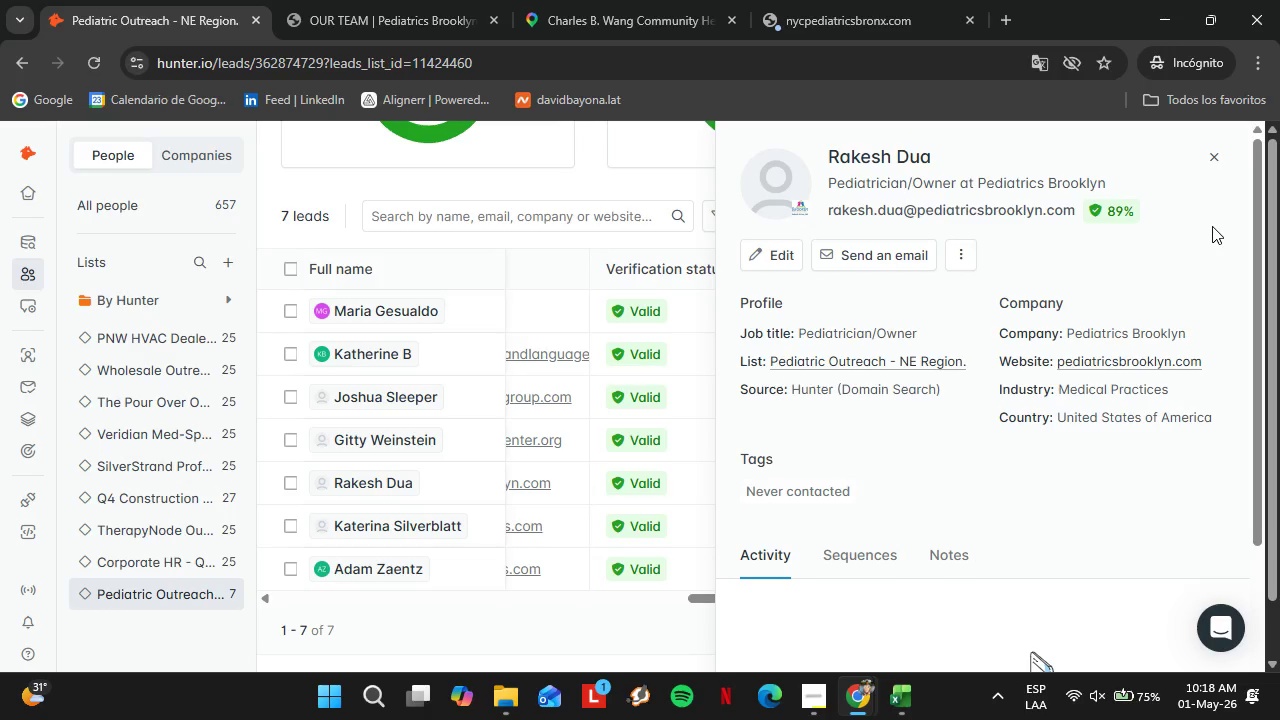 
scroll: coordinate [1212, 226], scroll_direction: up, amount: 1.0
 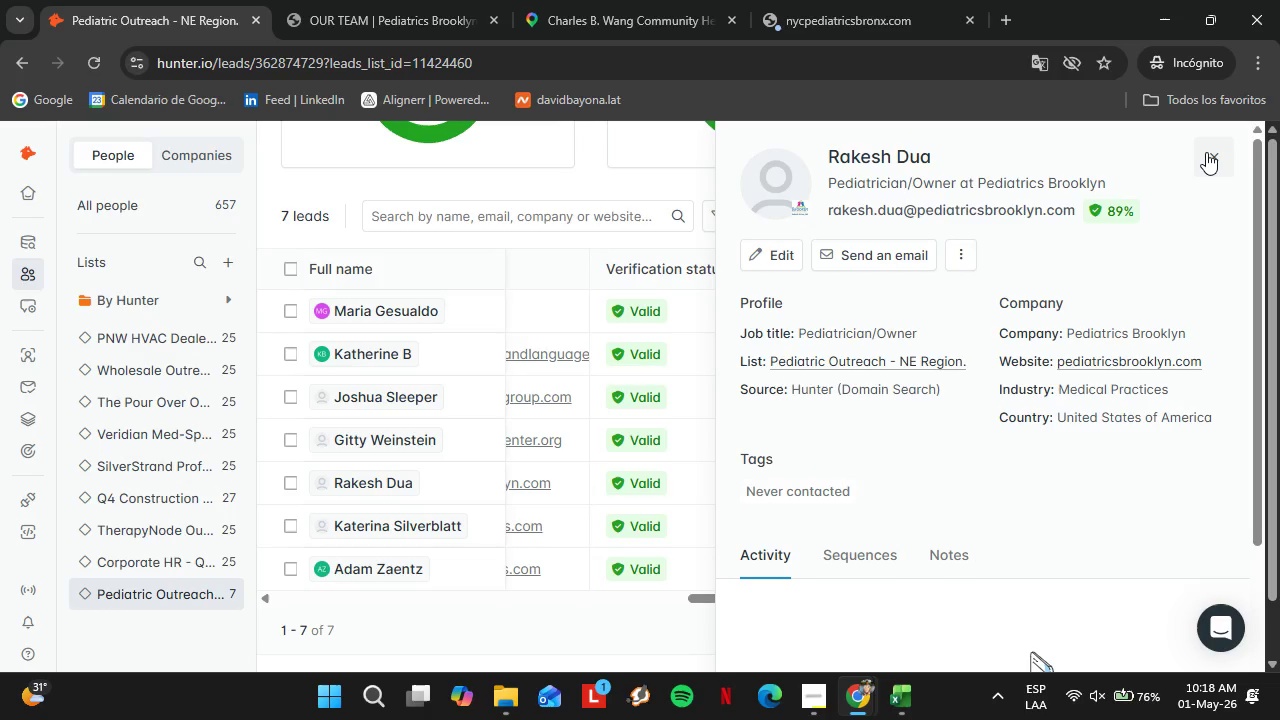 
left_click([1215, 160])
 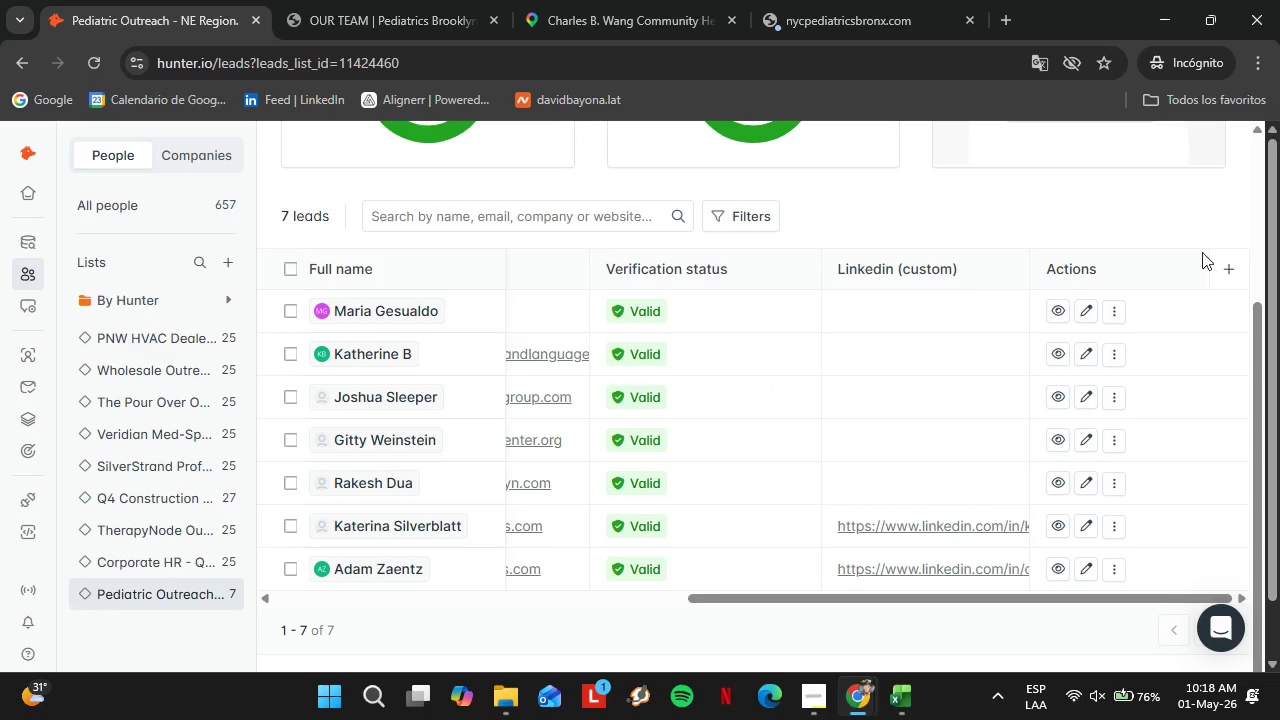 
left_click([1221, 272])
 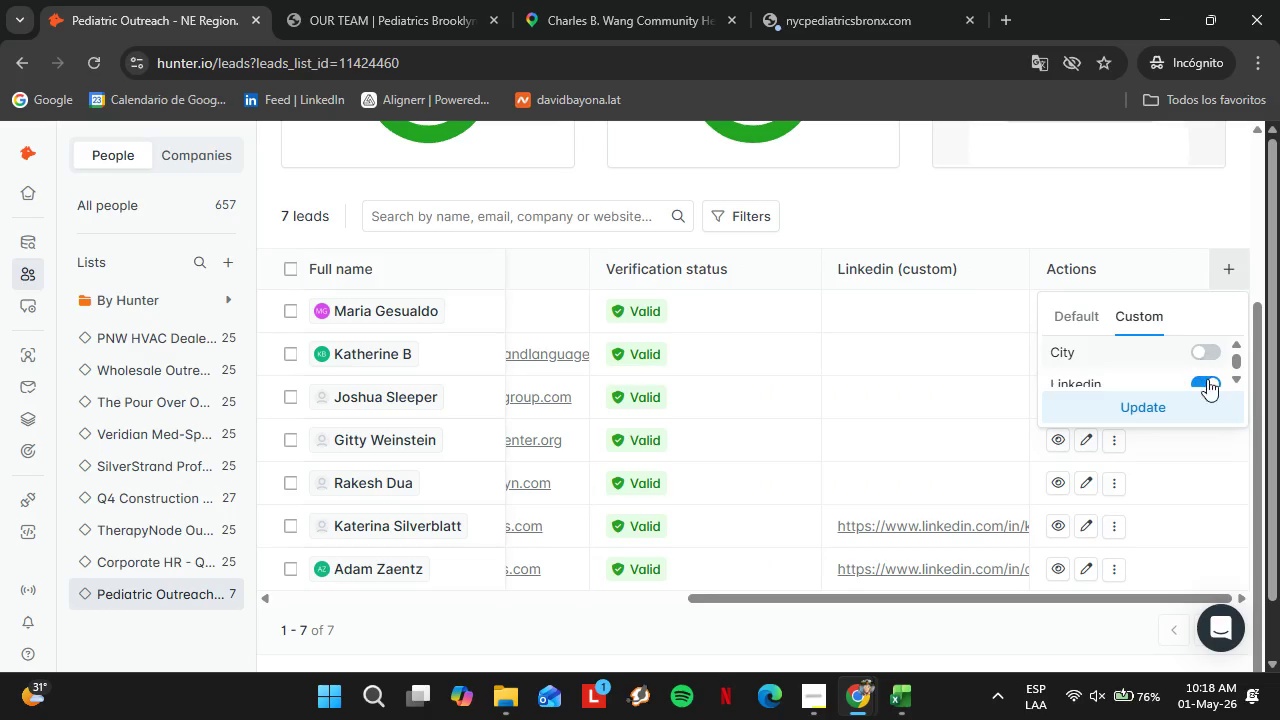 
left_click([1216, 385])
 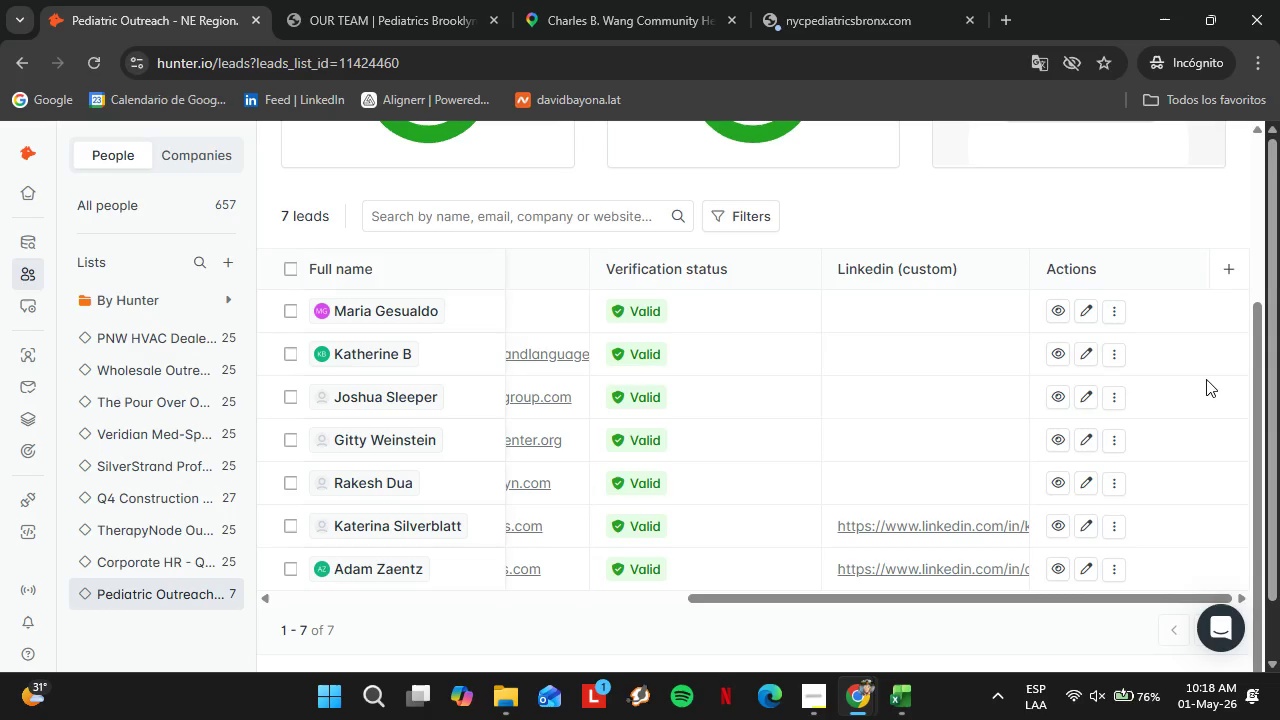 
left_click([1234, 279])
 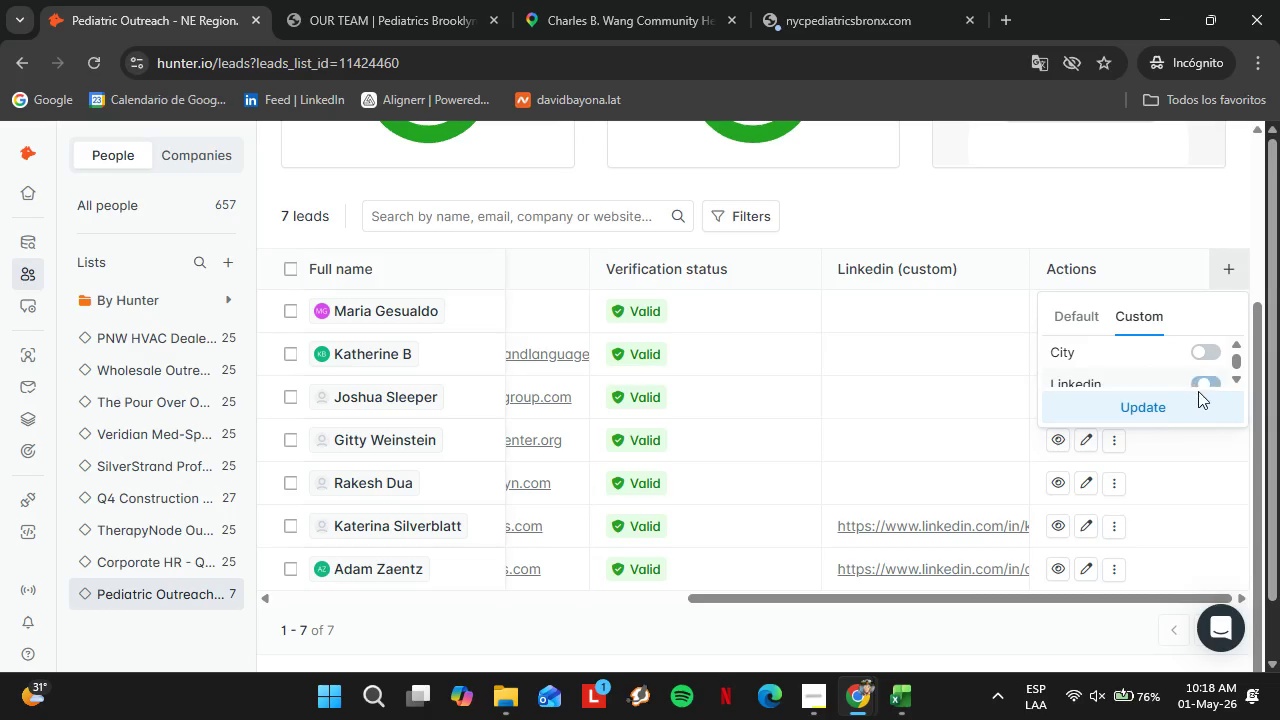 
double_click([1186, 411])
 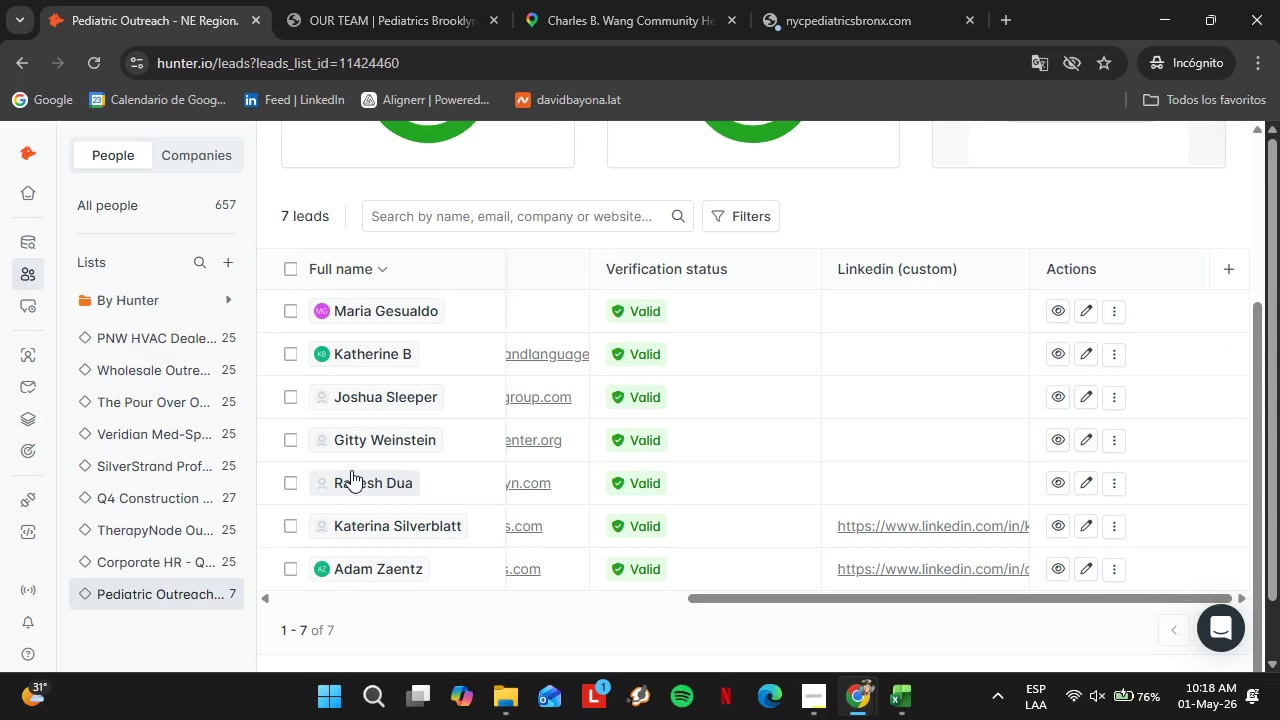 
left_click([357, 438])
 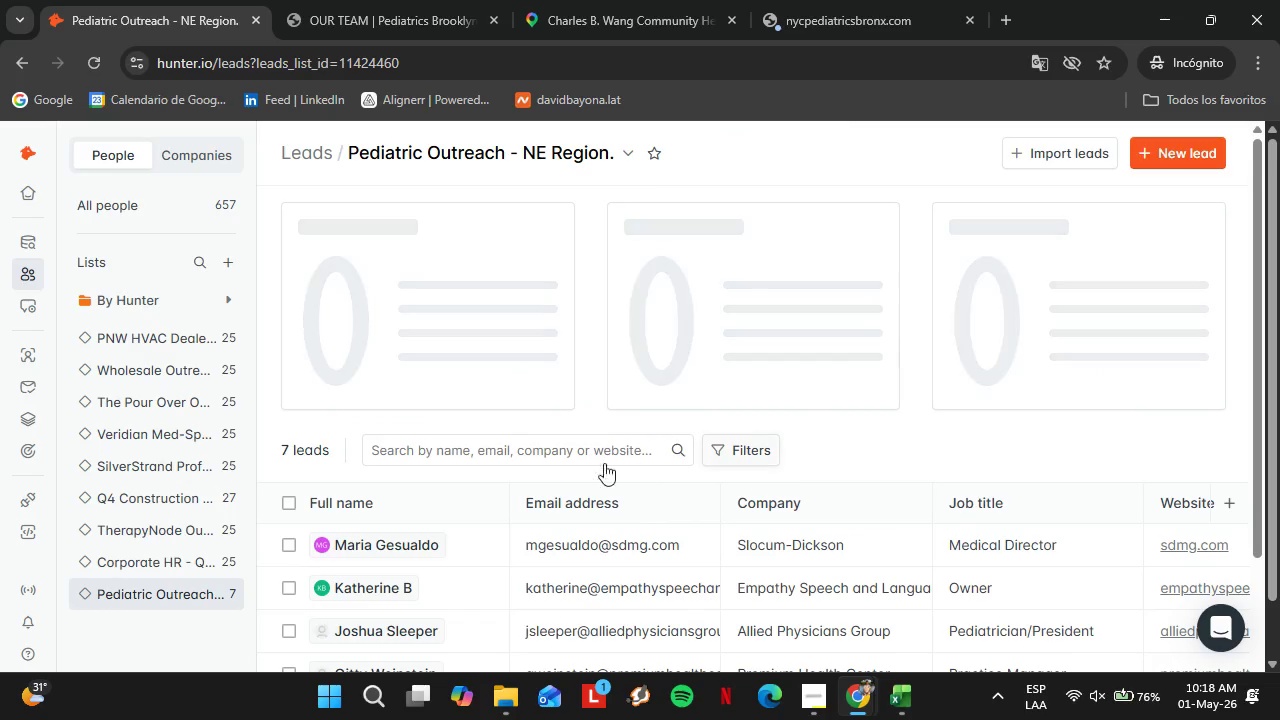 
scroll: coordinate [553, 444], scroll_direction: down, amount: 4.0
 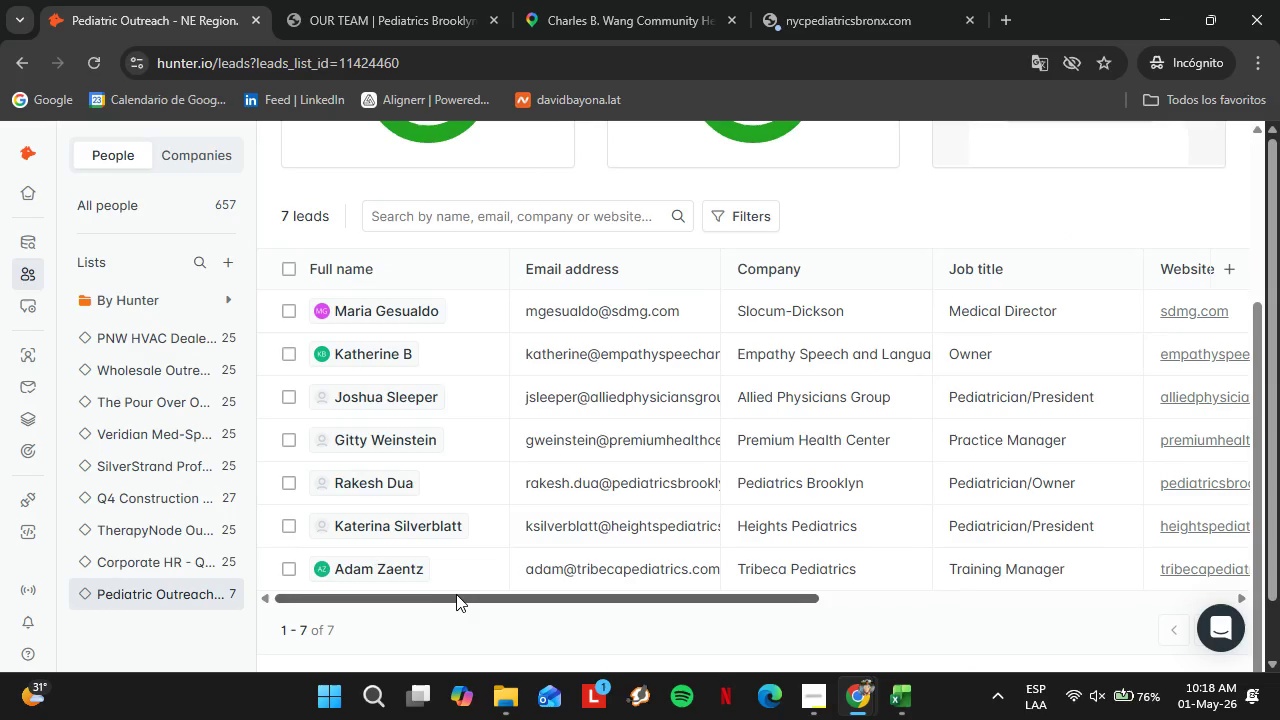 
left_click_drag(start_coordinate=[463, 595], to_coordinate=[718, 594])
 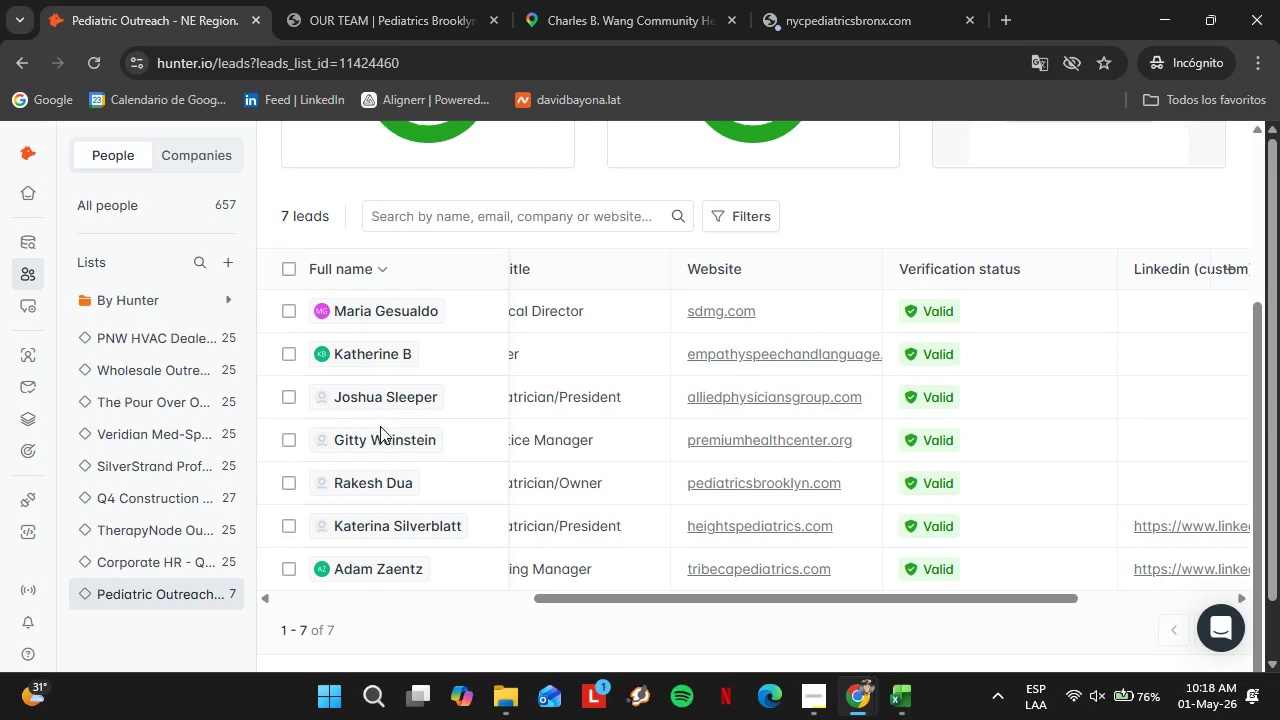 
left_click([382, 437])
 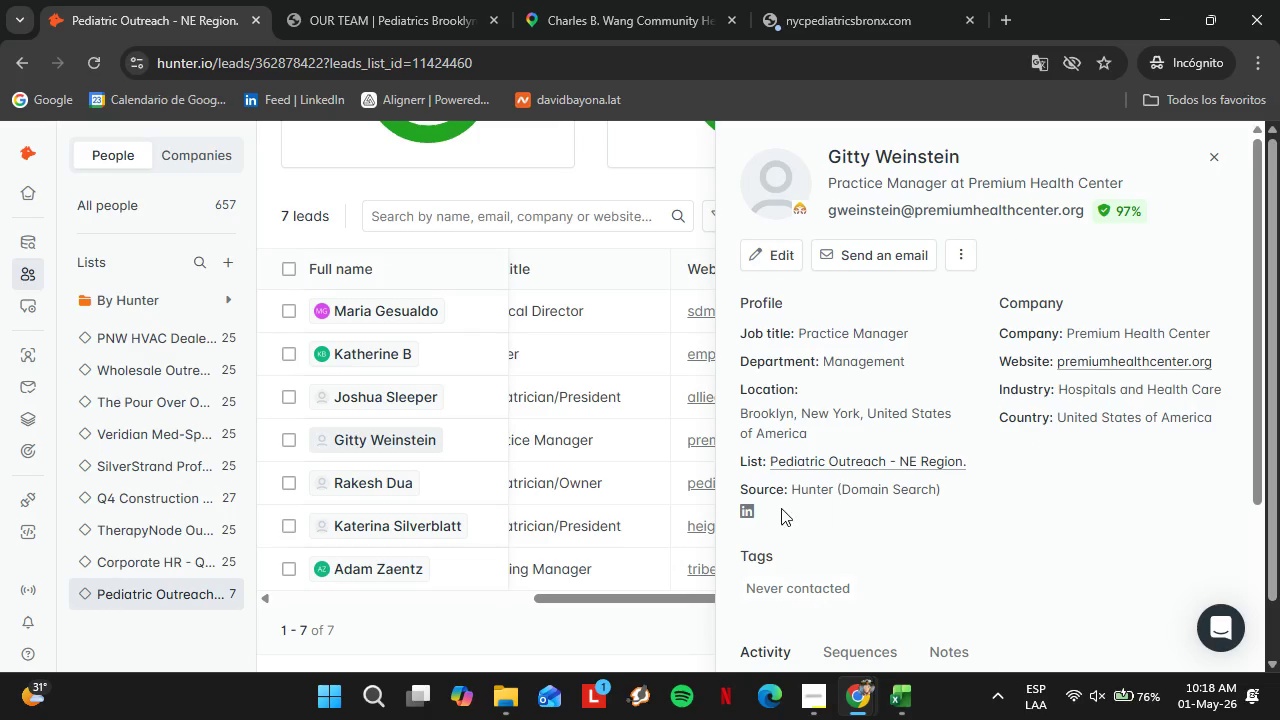 
right_click([748, 510])
 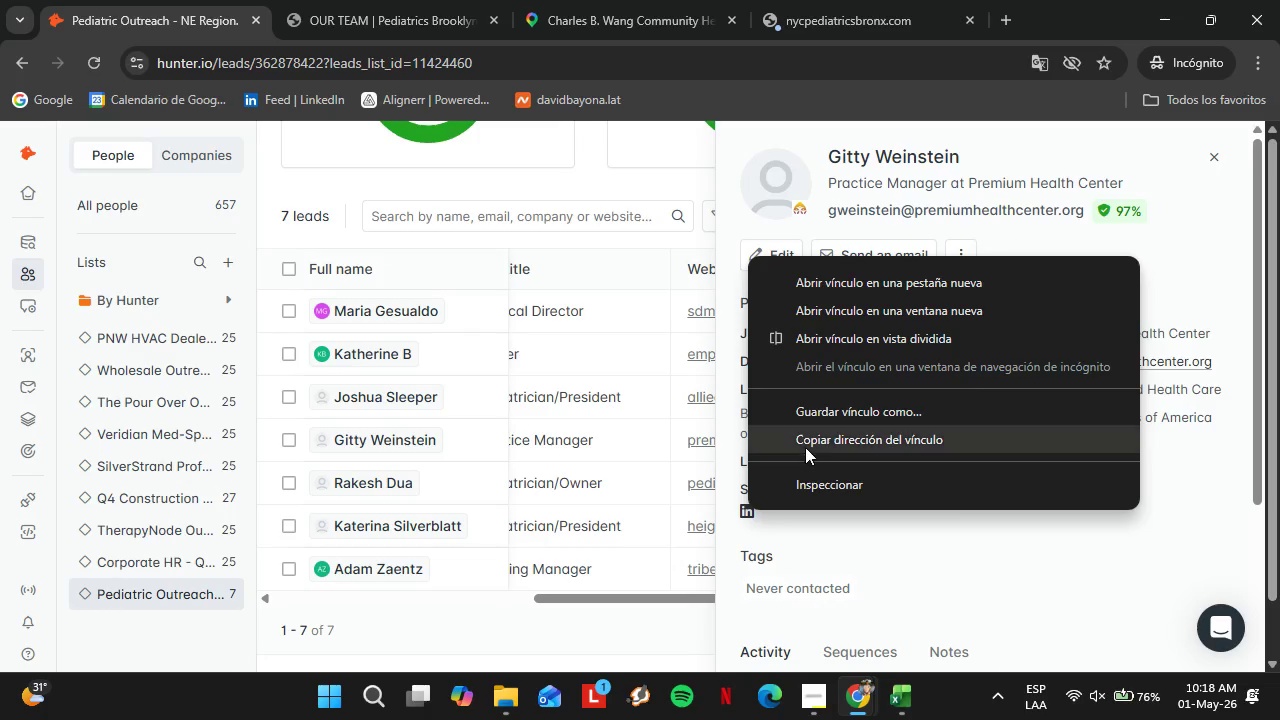 
left_click([805, 444])
 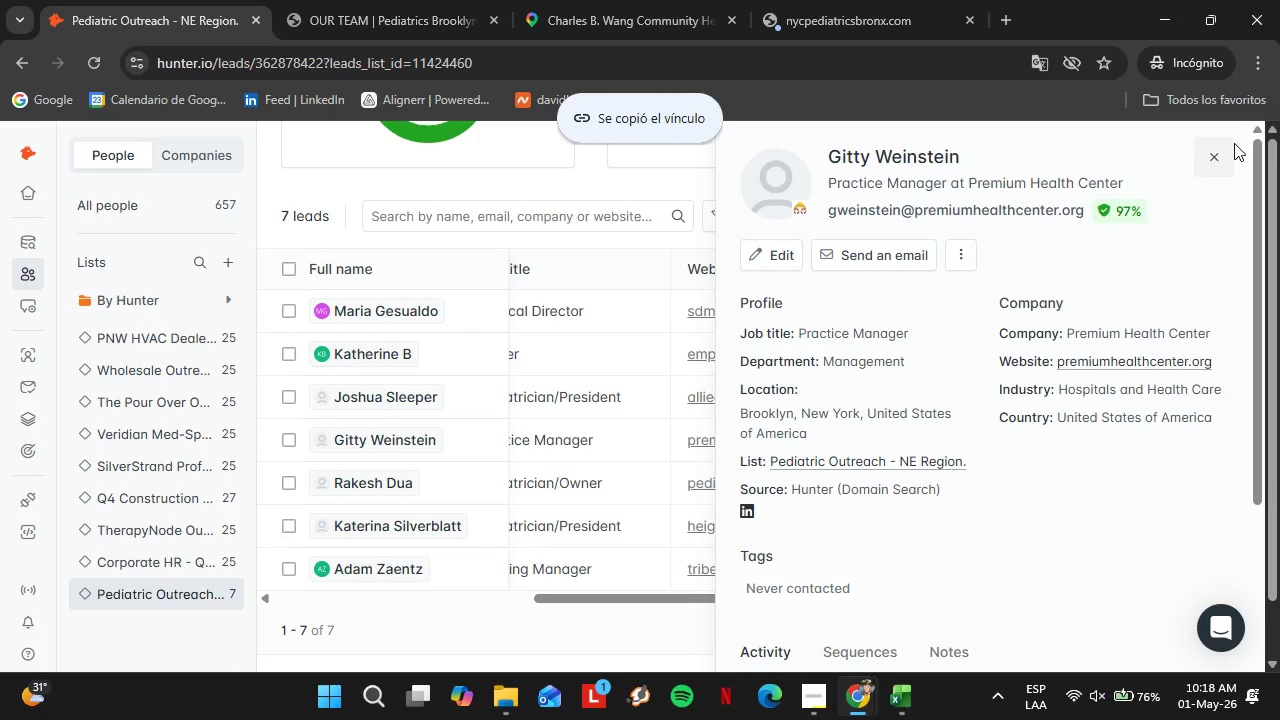 
left_click([1219, 154])
 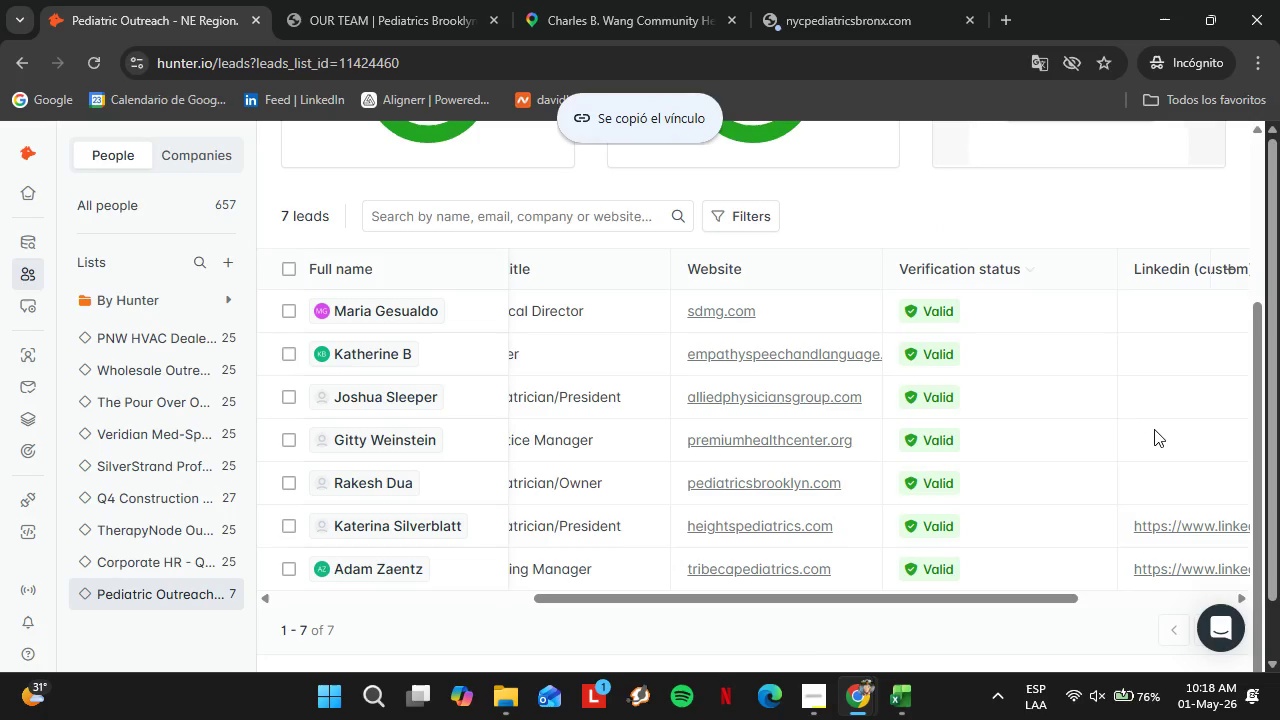 
double_click([1155, 429])
 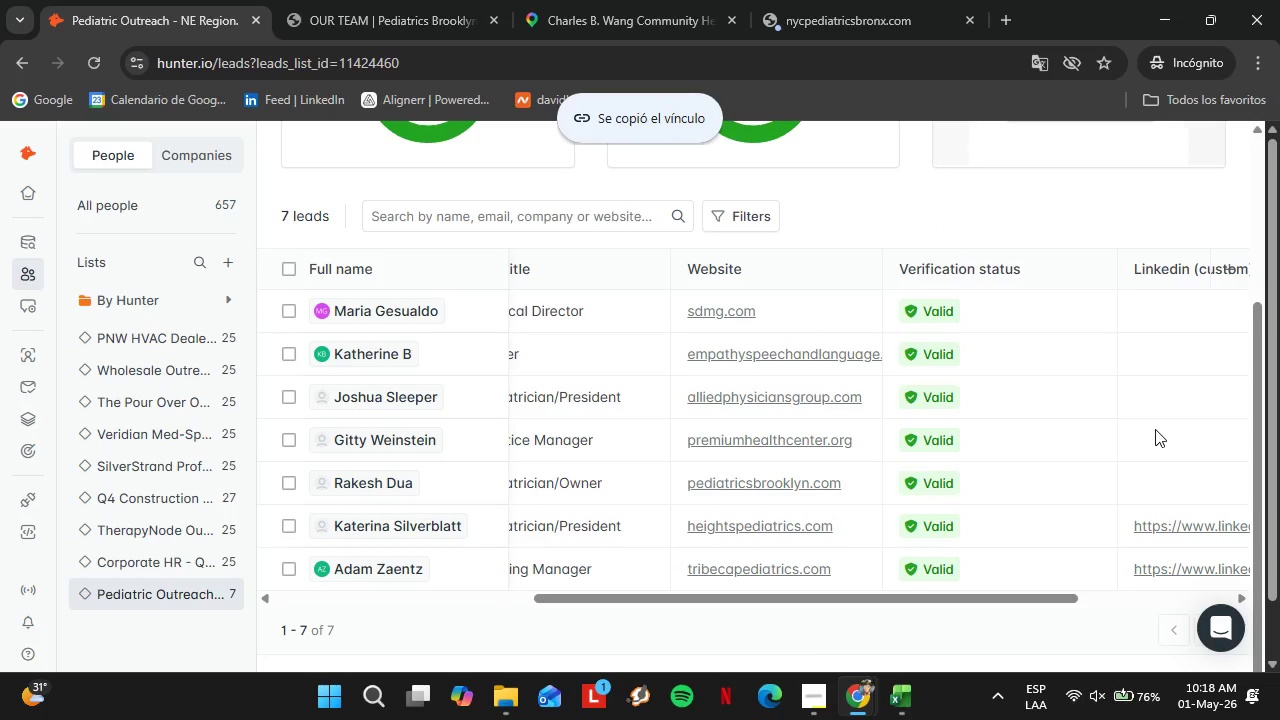 
triple_click([1155, 429])
 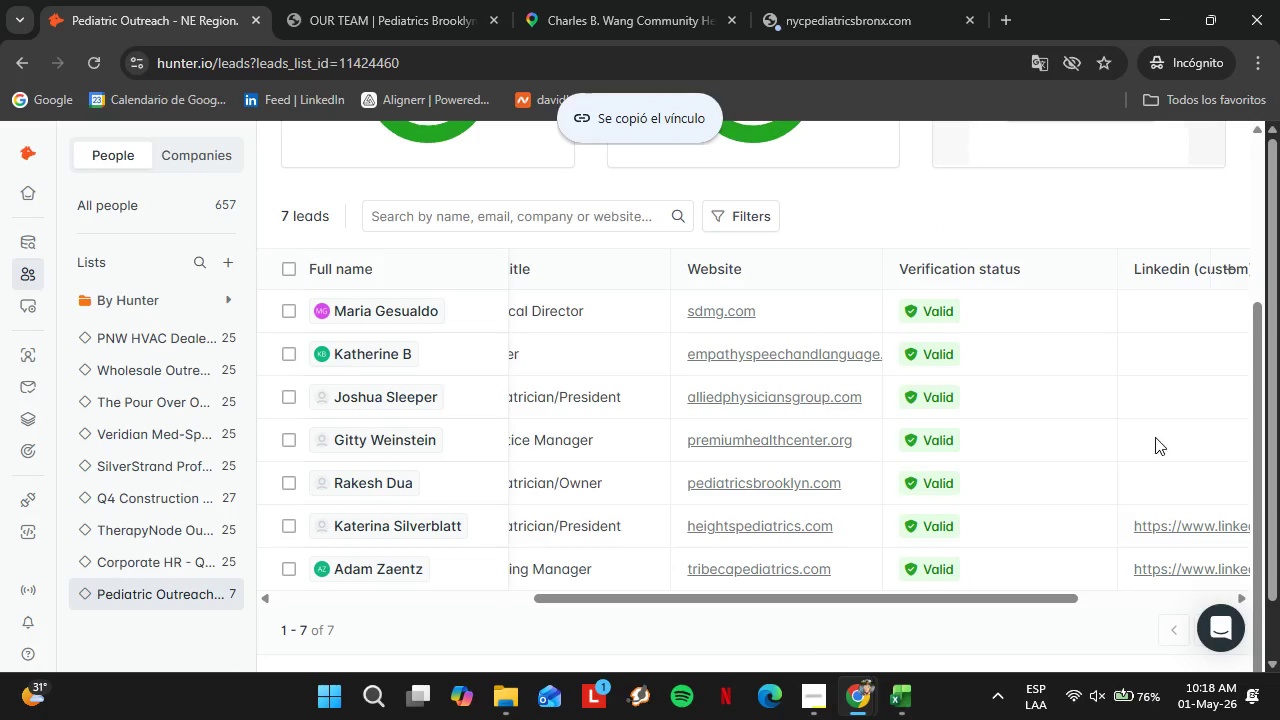 
triple_click([1155, 437])
 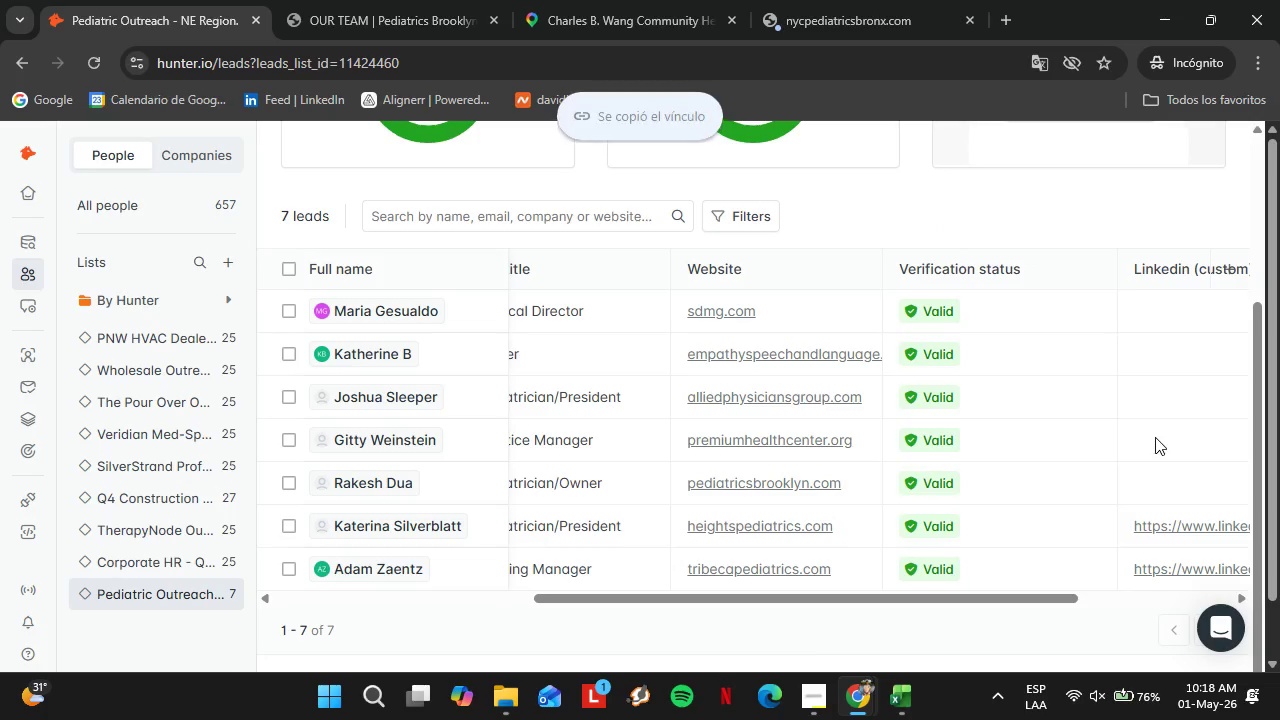 
triple_click([1155, 437])
 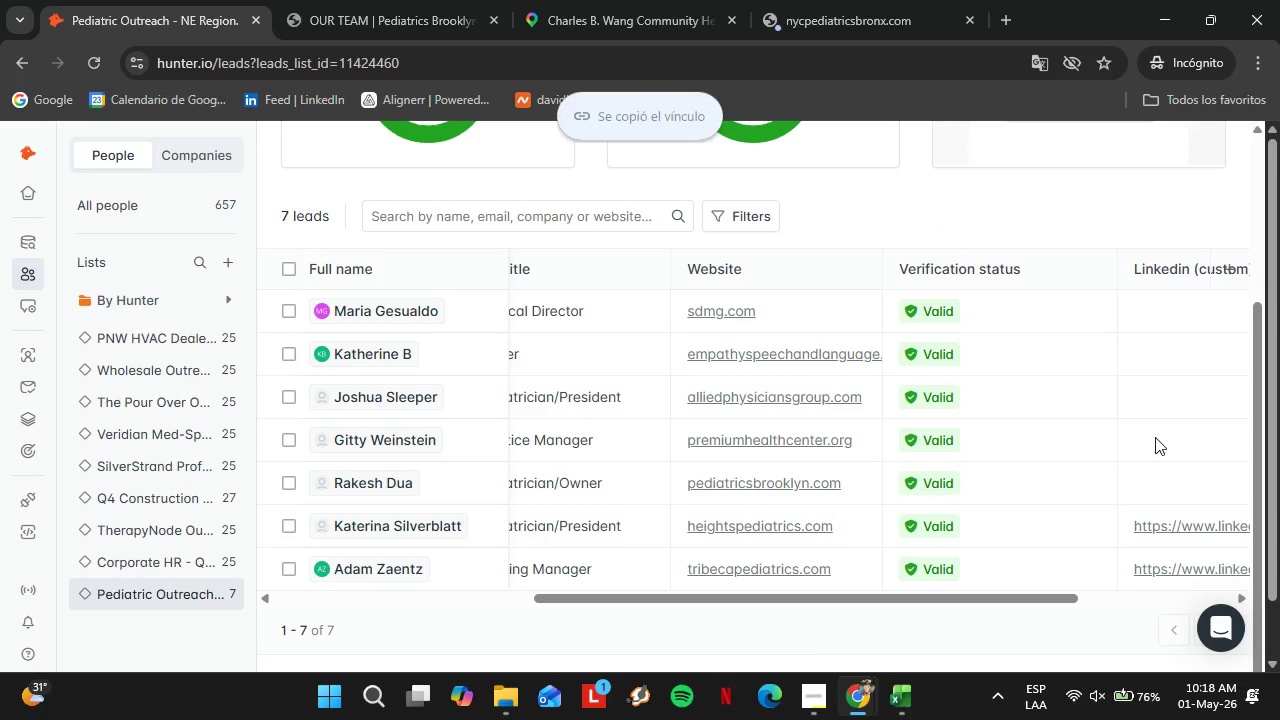 
triple_click([1155, 437])
 